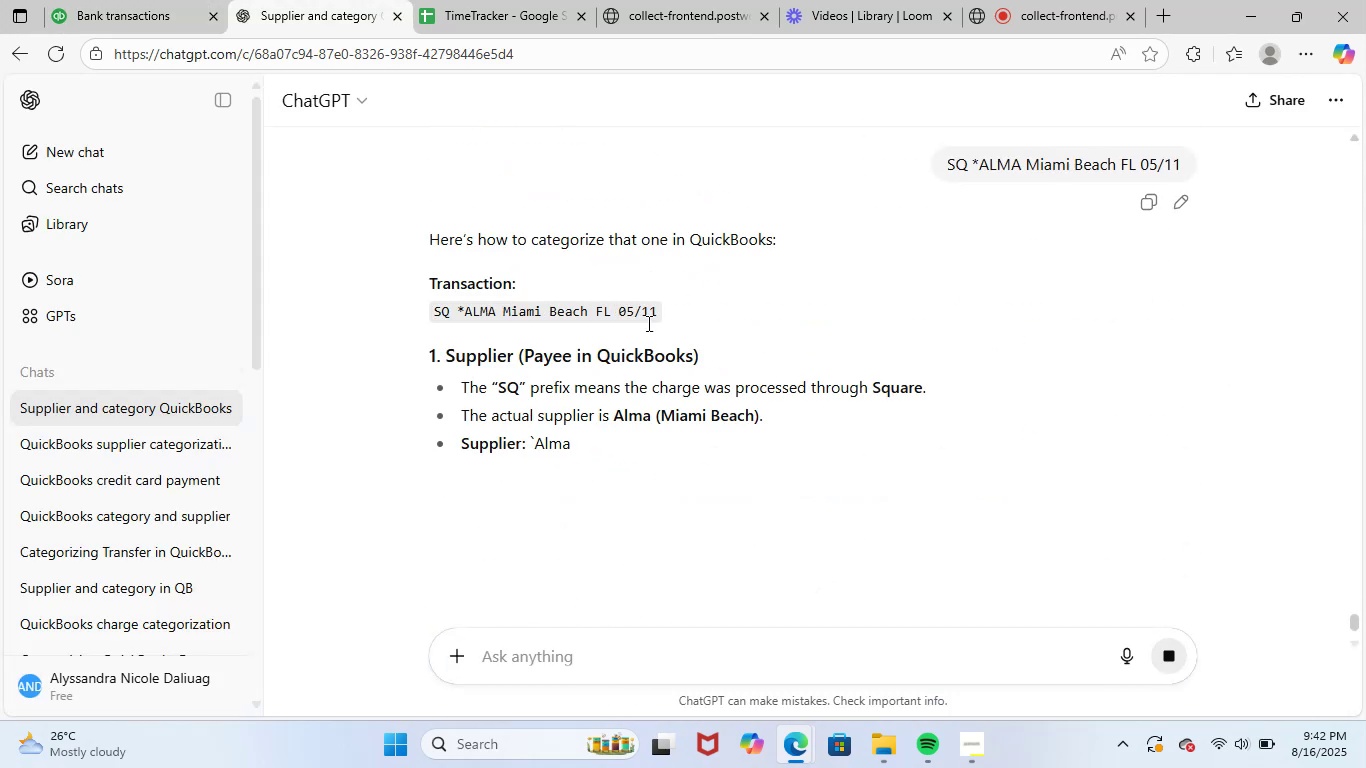 
wait(7.09)
 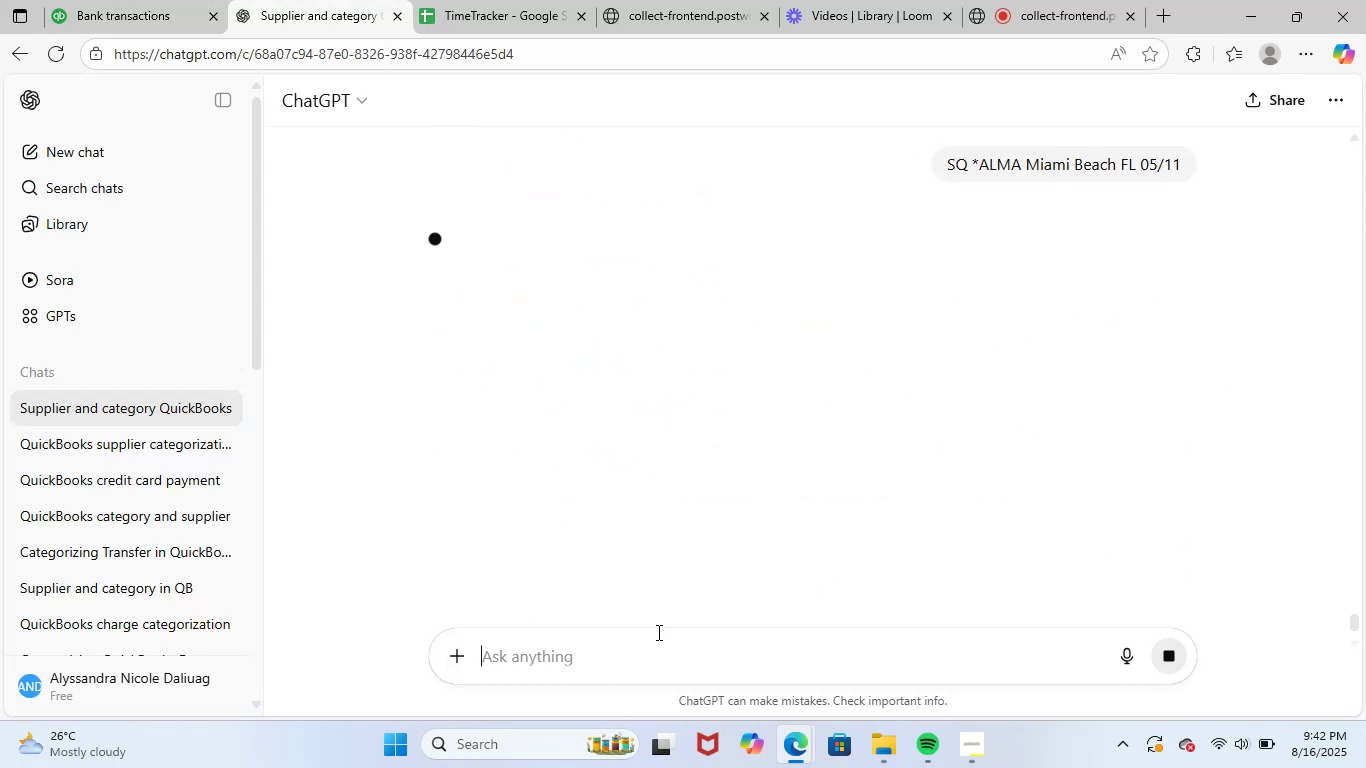 
left_click_drag(start_coordinate=[538, 444], to_coordinate=[678, 446])
 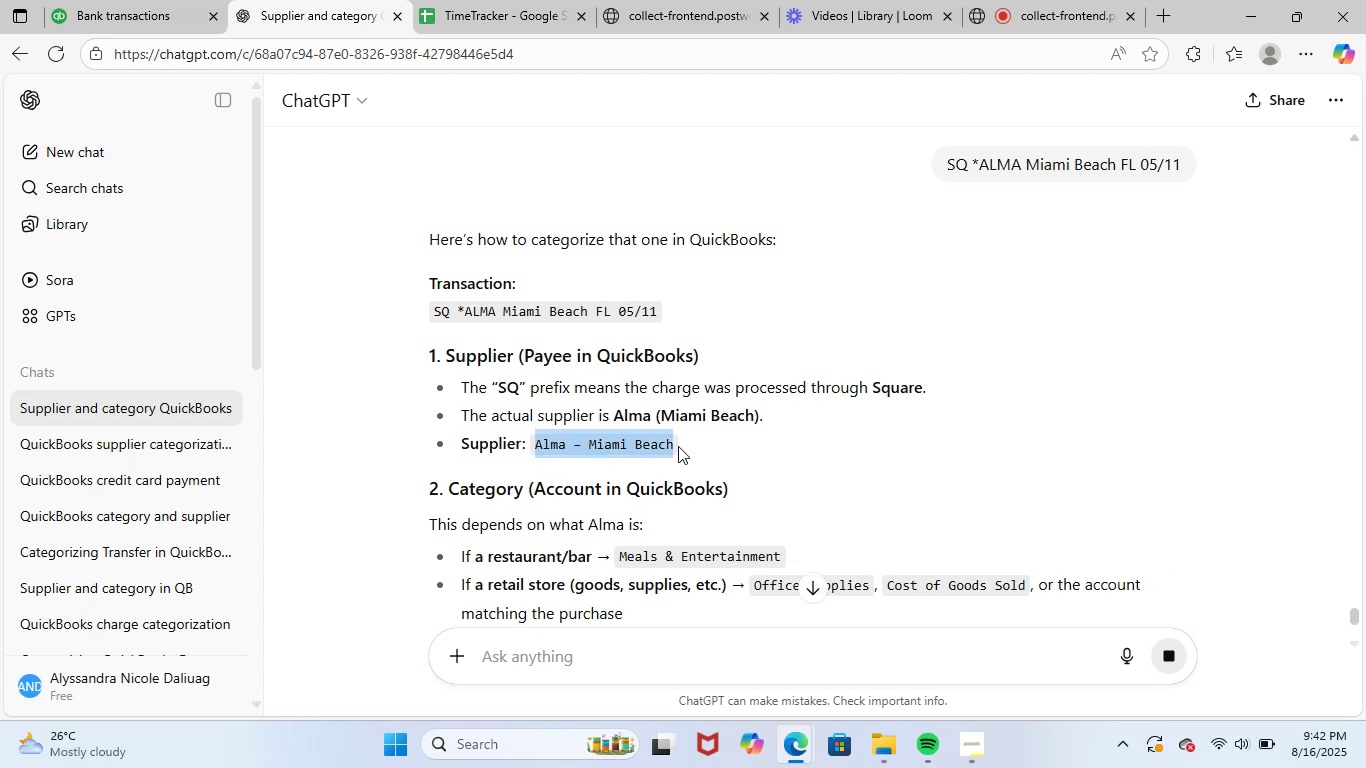 
key(Control+C)
 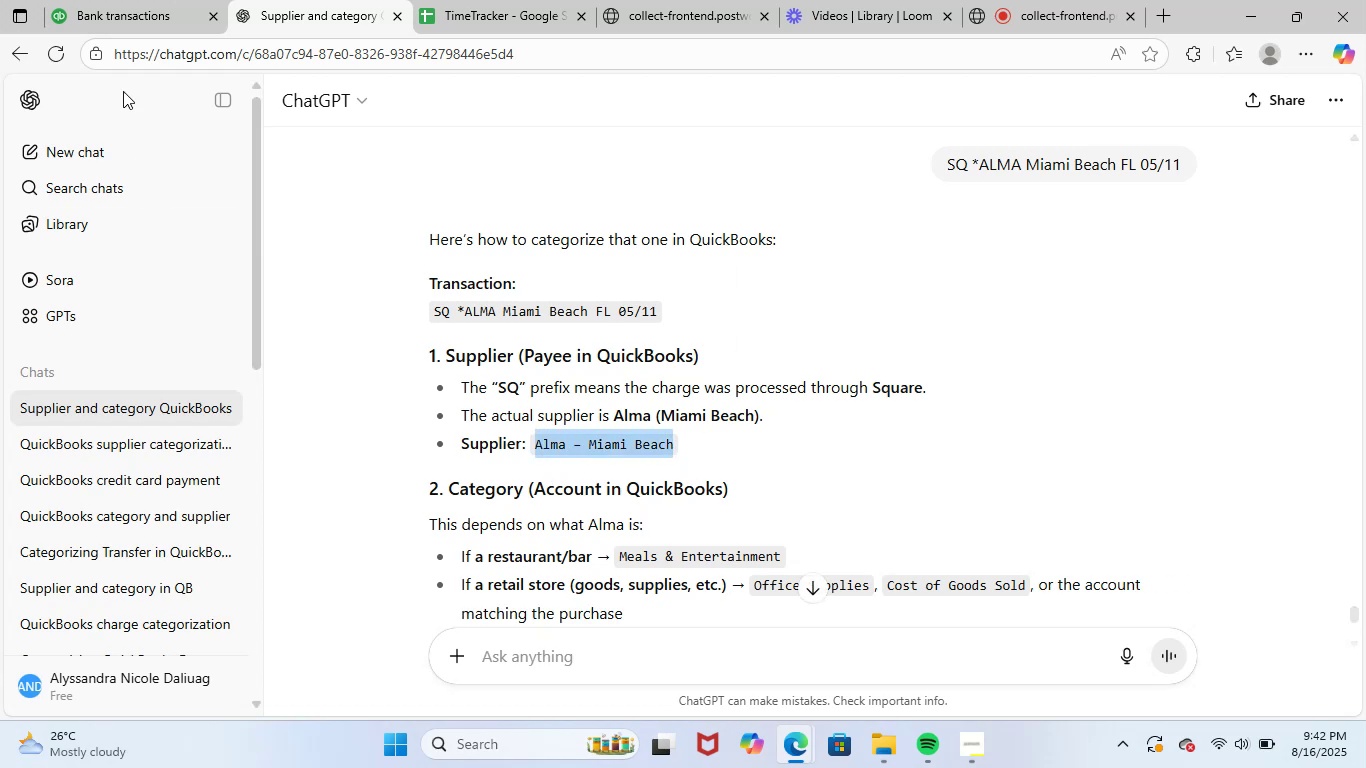 
left_click([134, 0])
 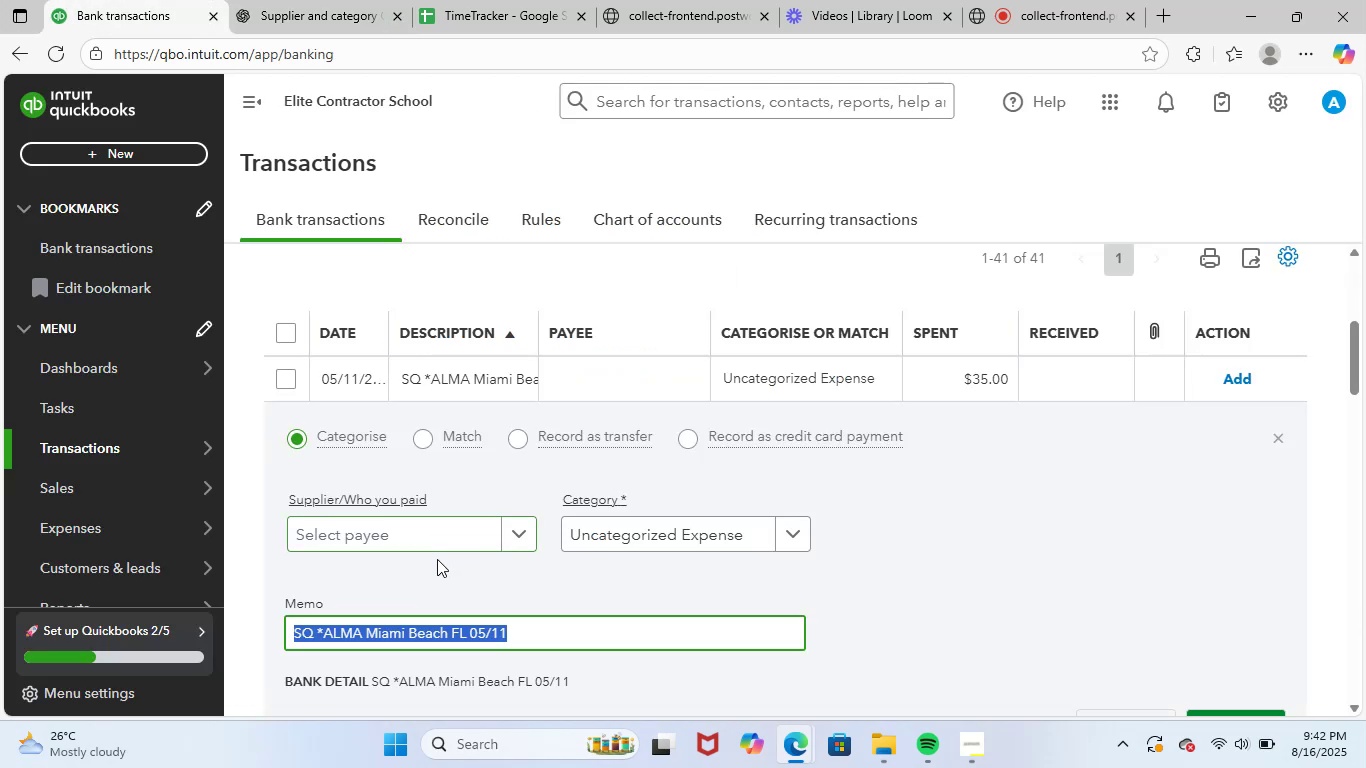 
left_click([443, 540])
 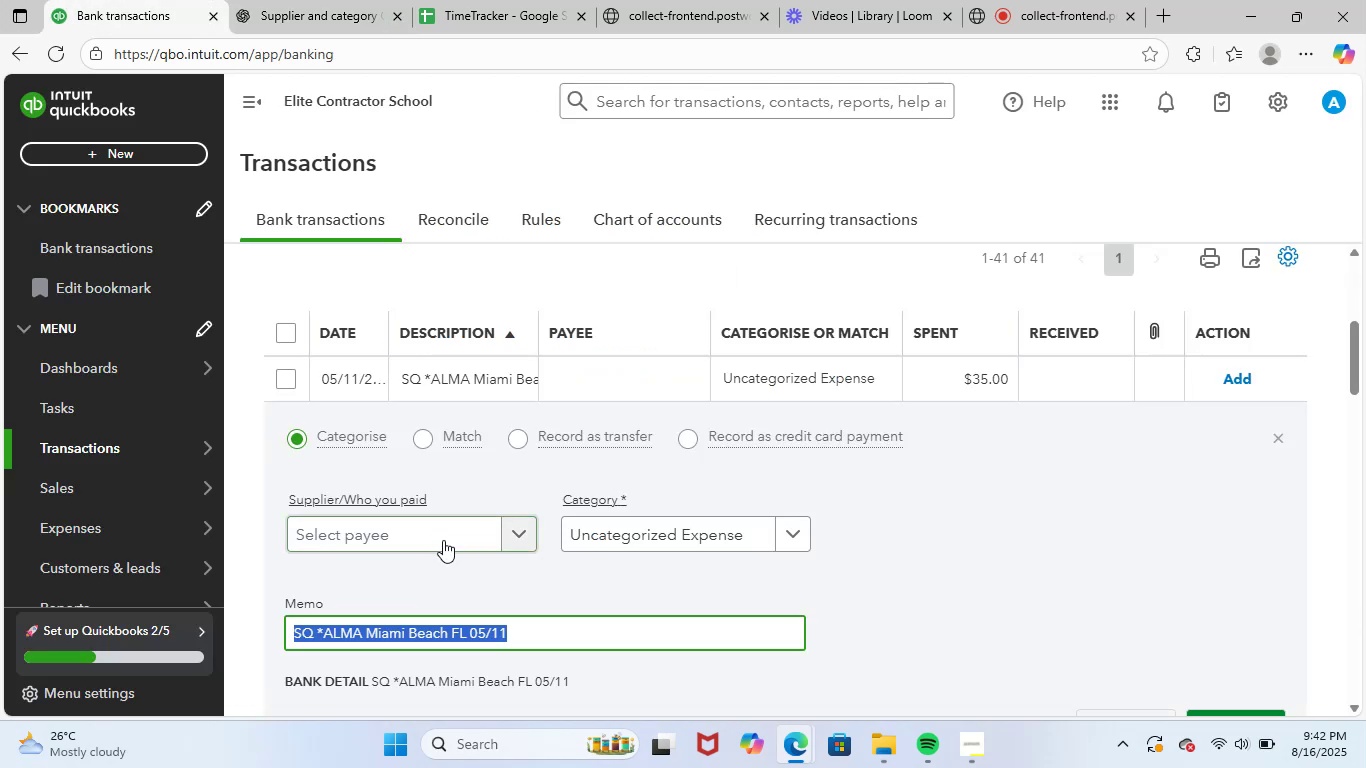 
key(Control+ControlLeft)
 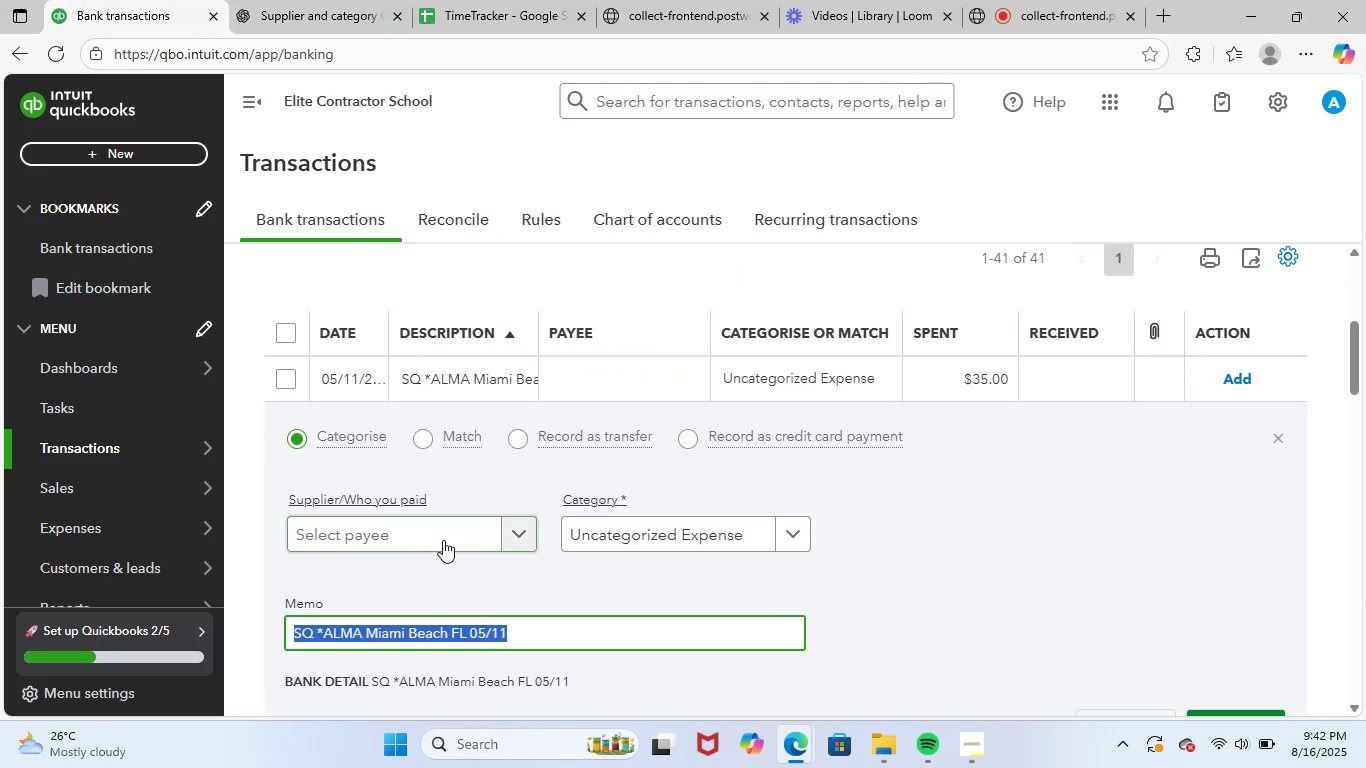 
key(Control+V)
 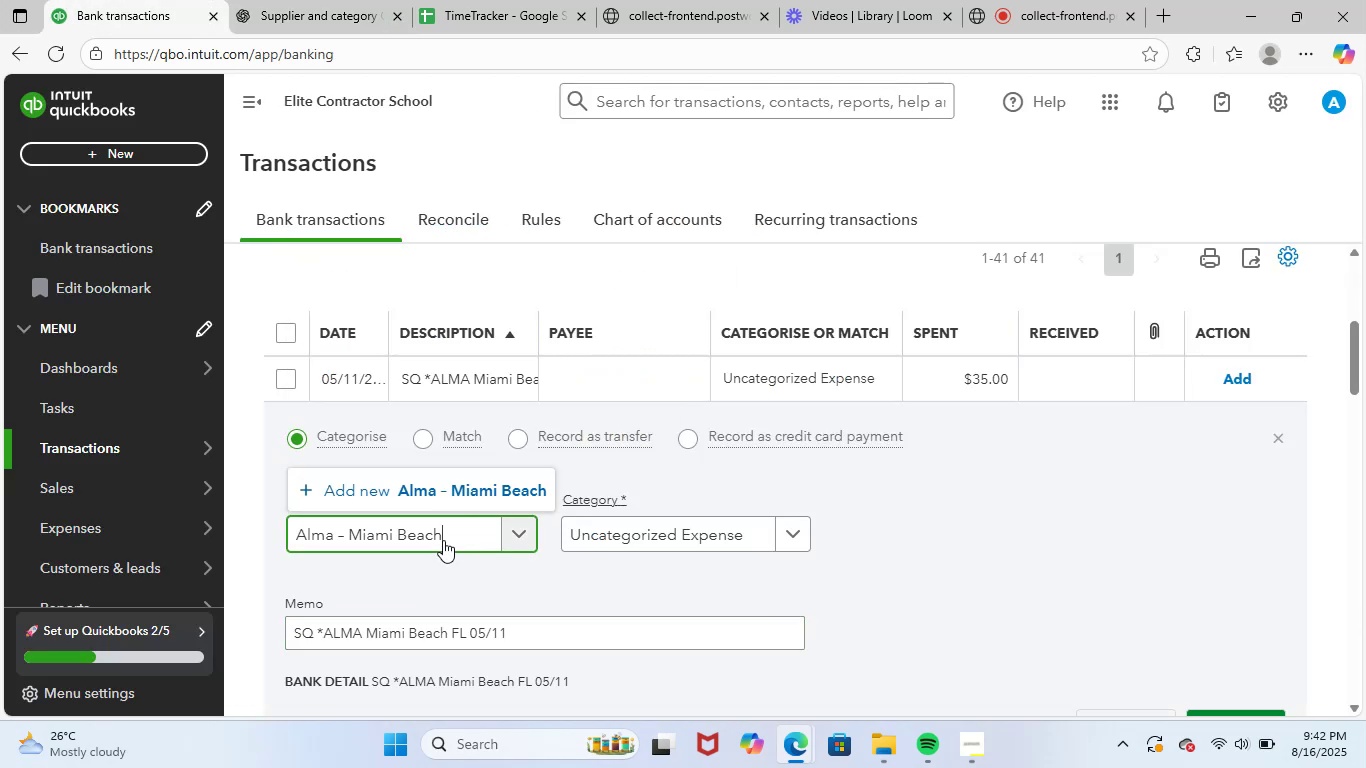 
left_click([479, 494])
 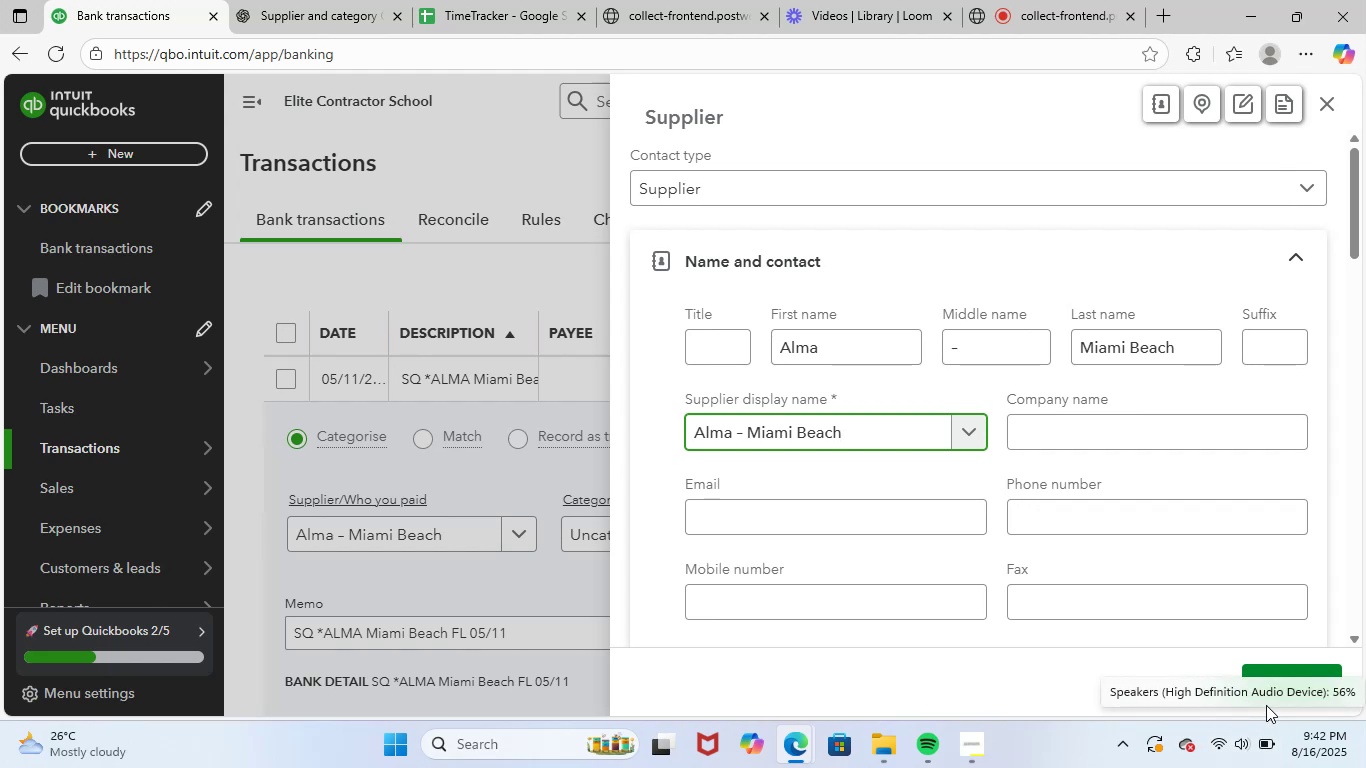 
wait(6.9)
 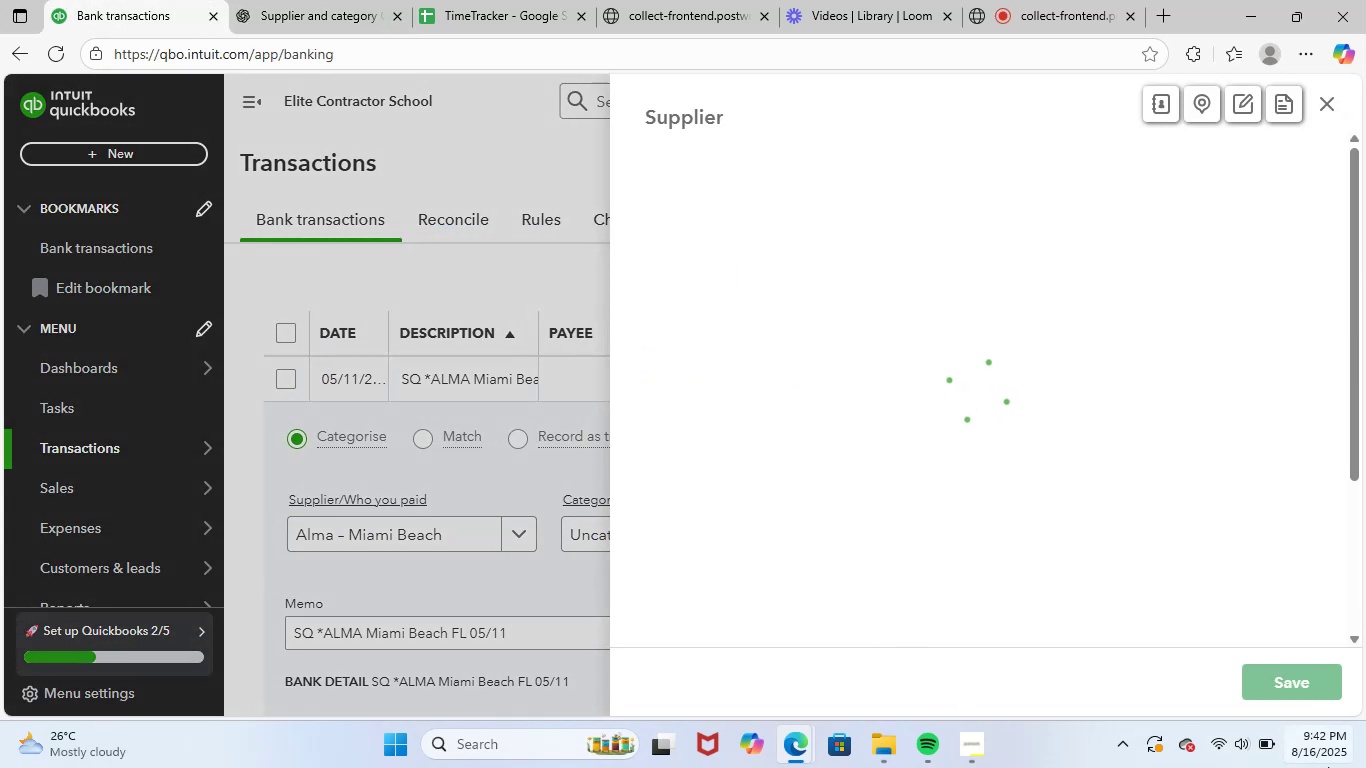 
left_click_drag(start_coordinate=[1296, 671], to_coordinate=[1294, 678])
 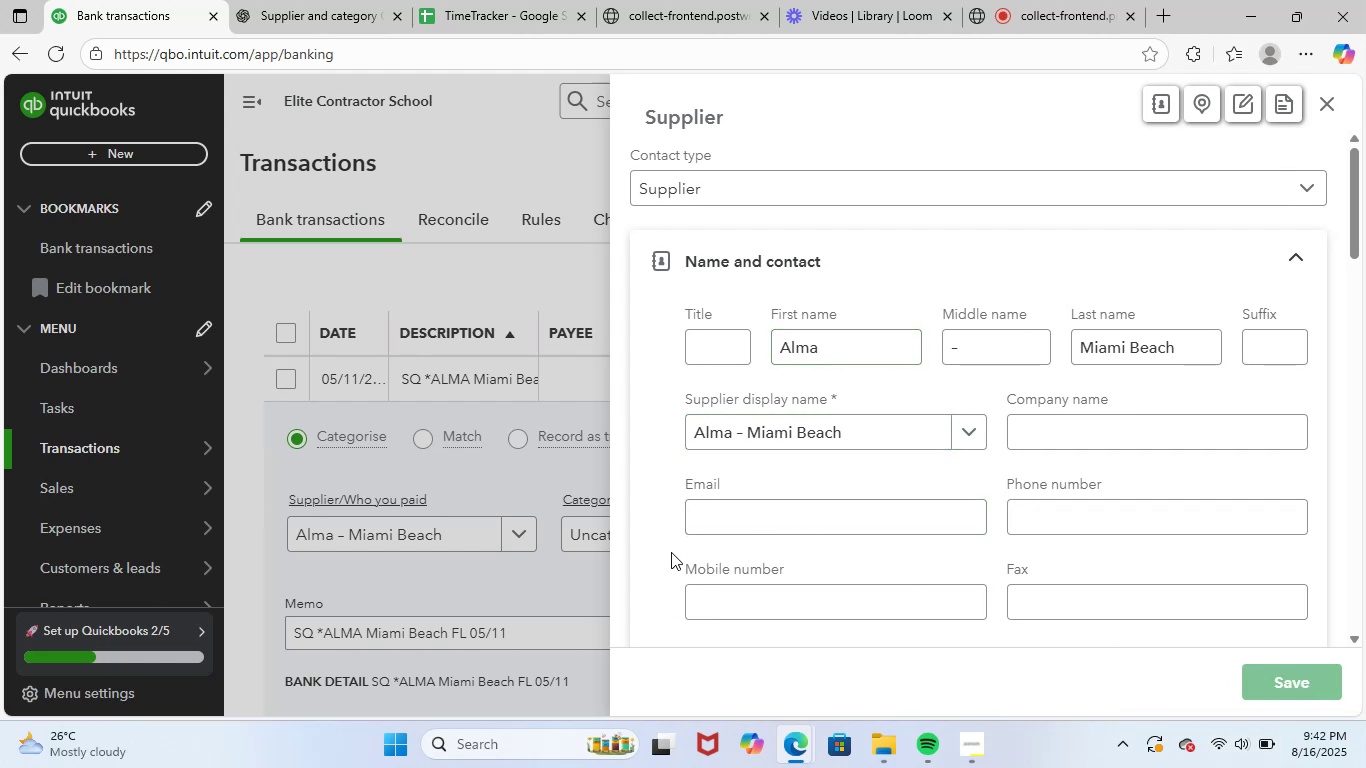 
left_click([683, 539])
 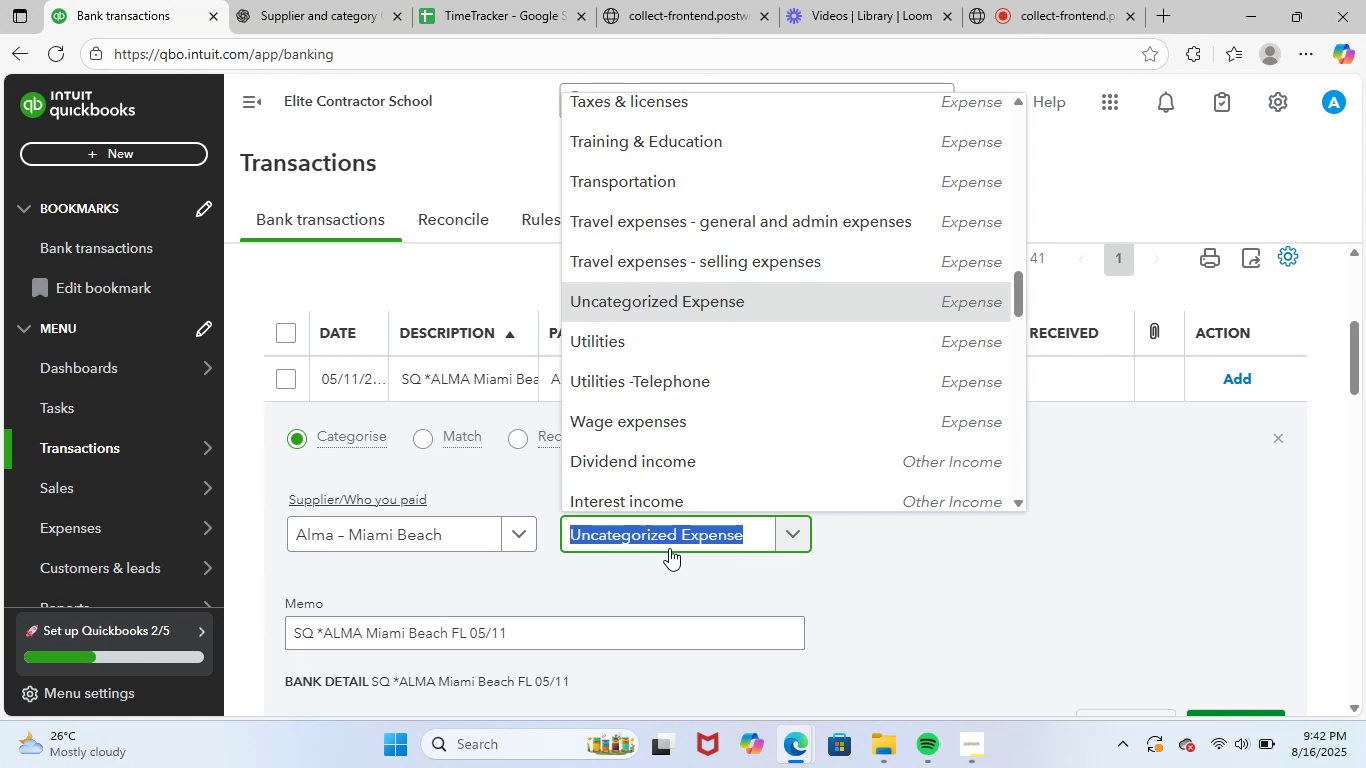 
wait(15.69)
 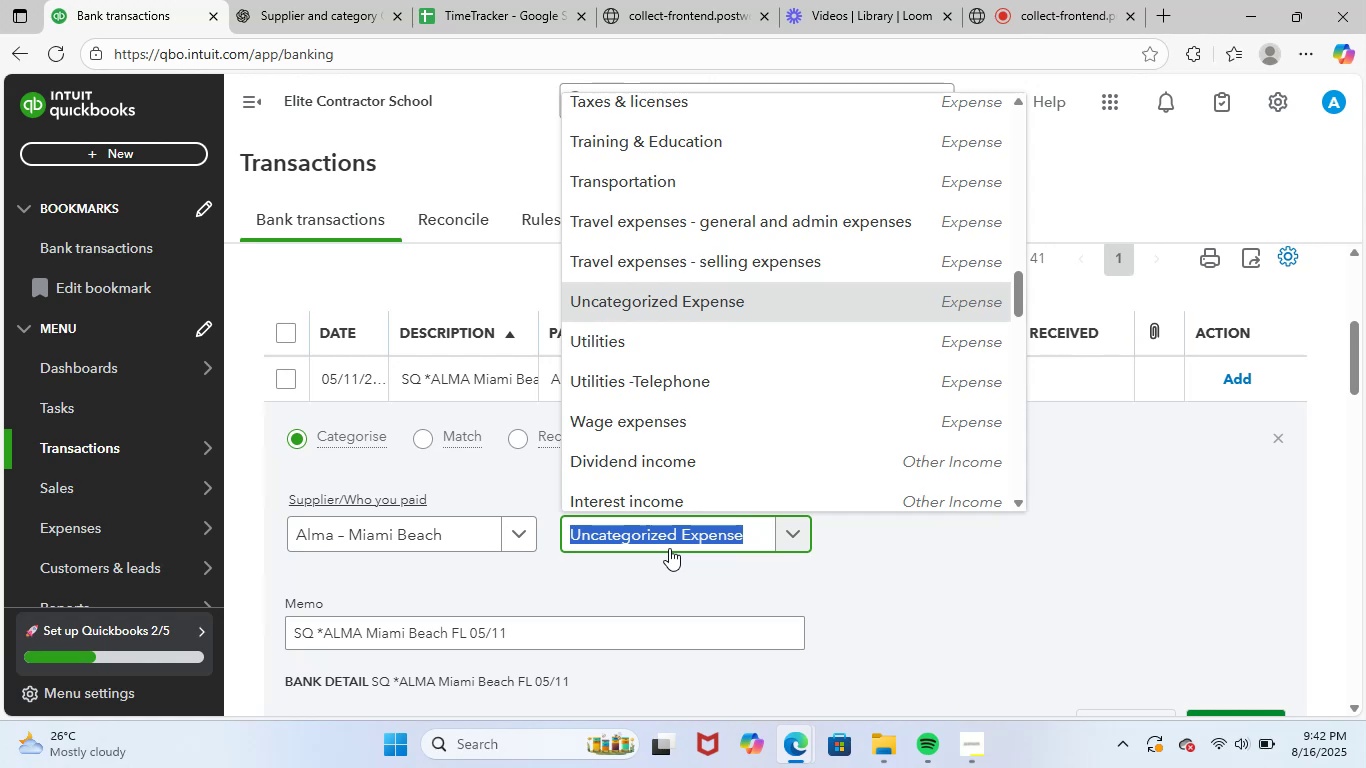 
type(meal)
 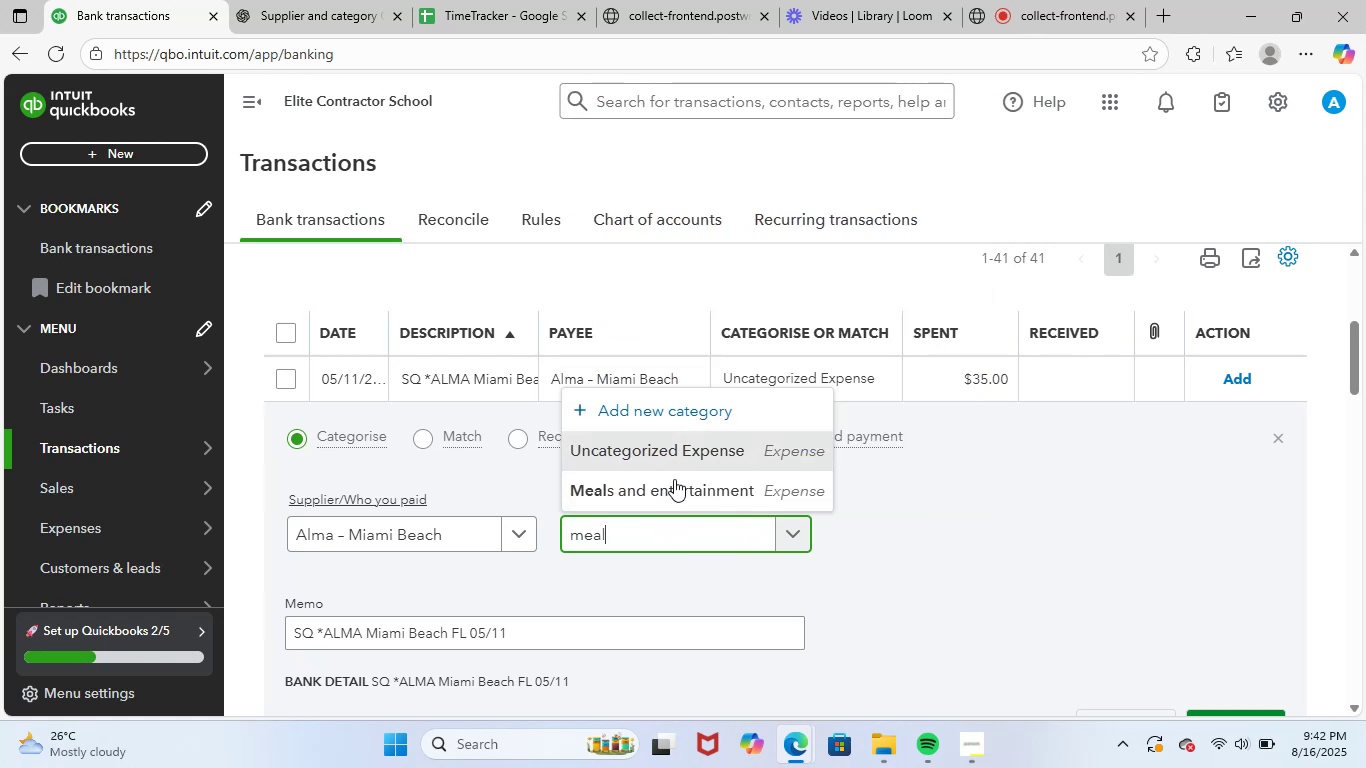 
left_click([678, 482])
 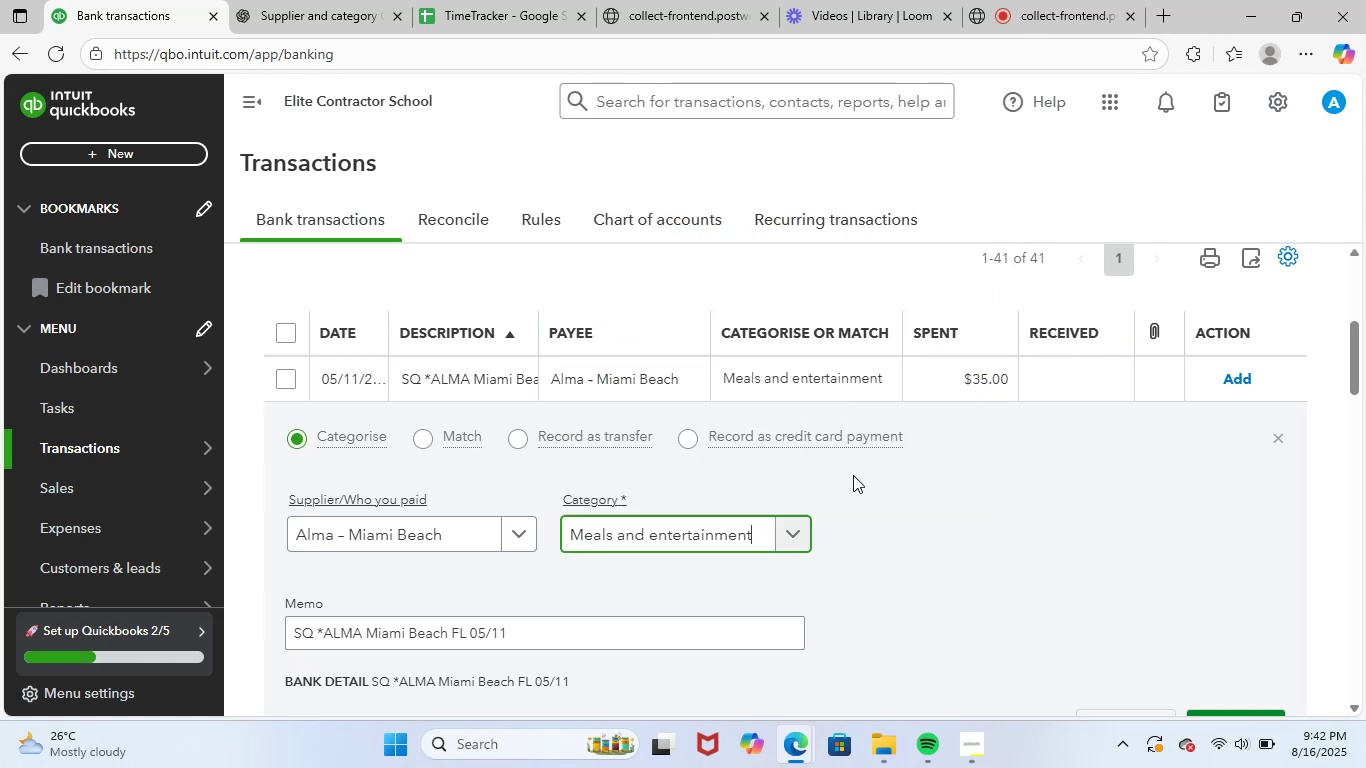 
scroll: coordinate [871, 476], scroll_direction: down, amount: 1.0
 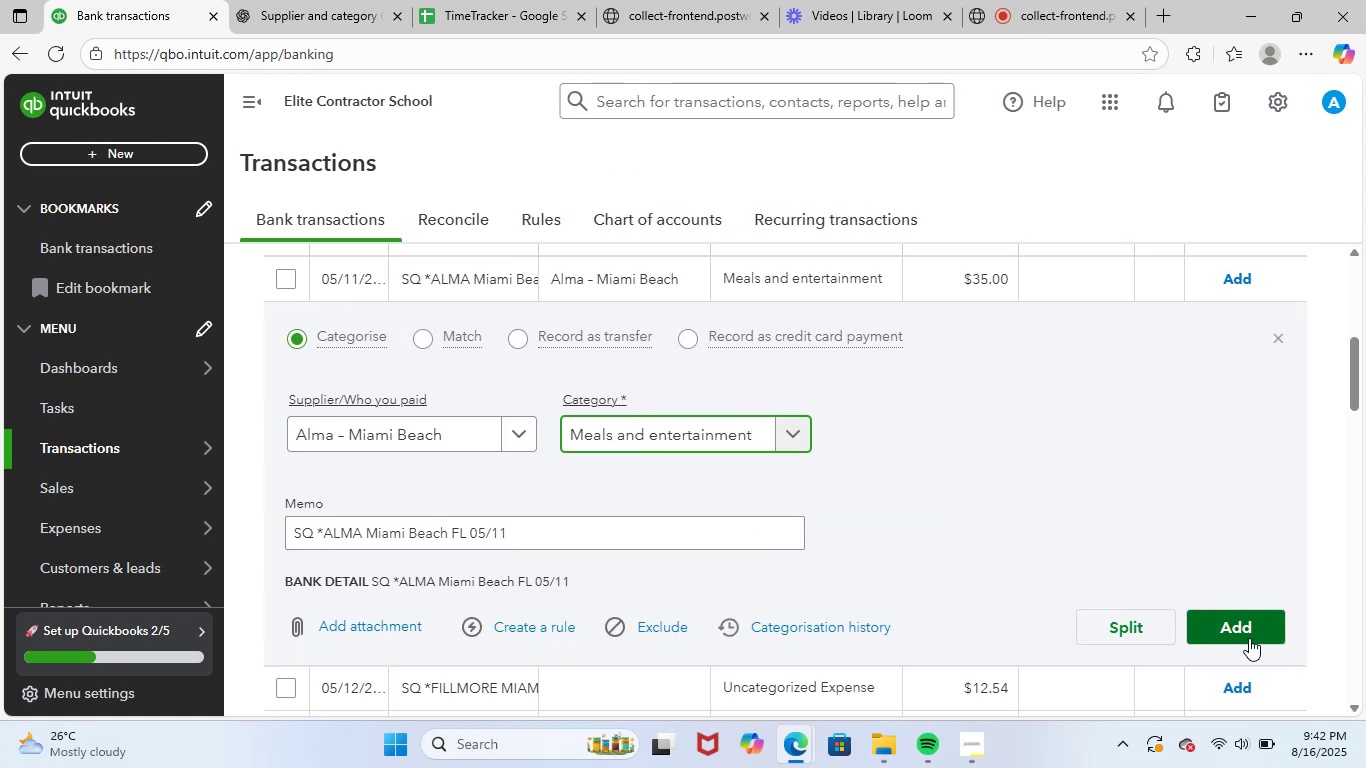 
left_click([1249, 629])
 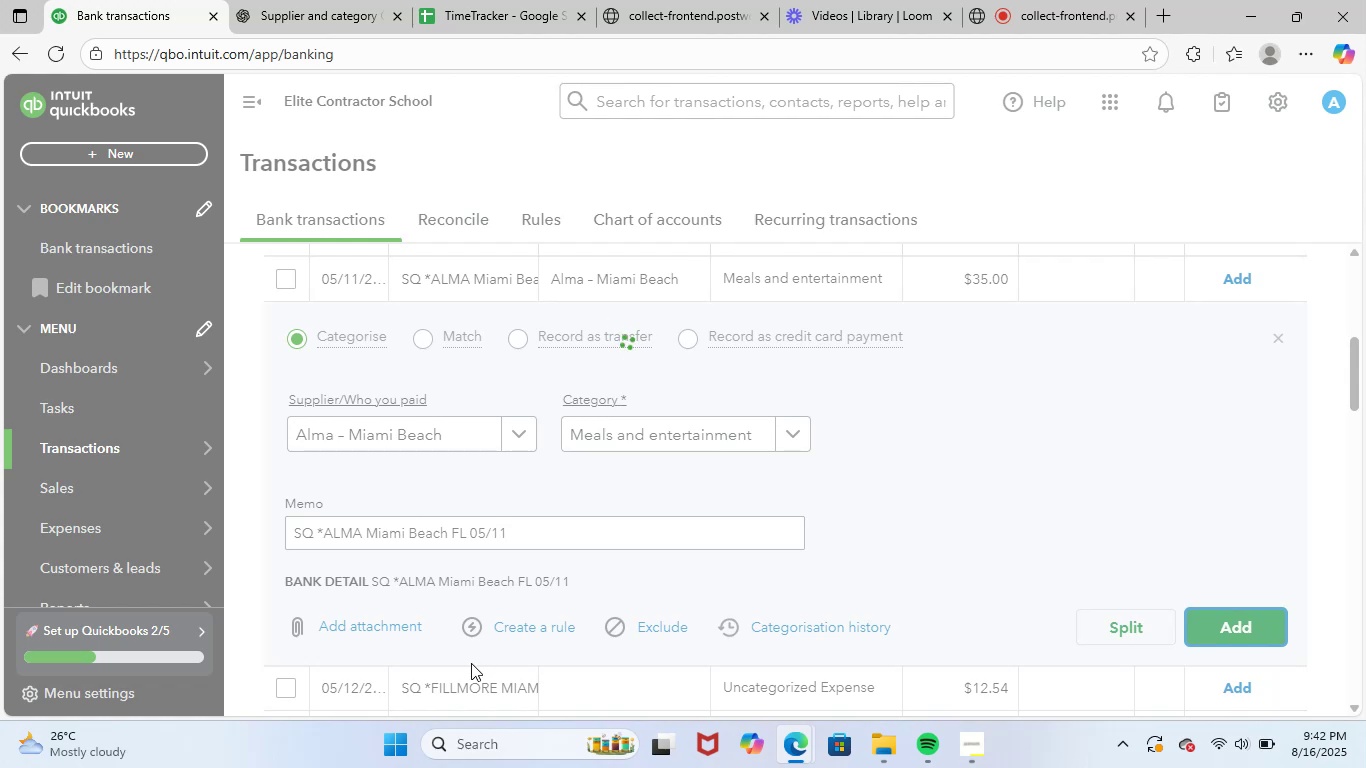 
scroll: coordinate [804, 331], scroll_direction: up, amount: 1.0
 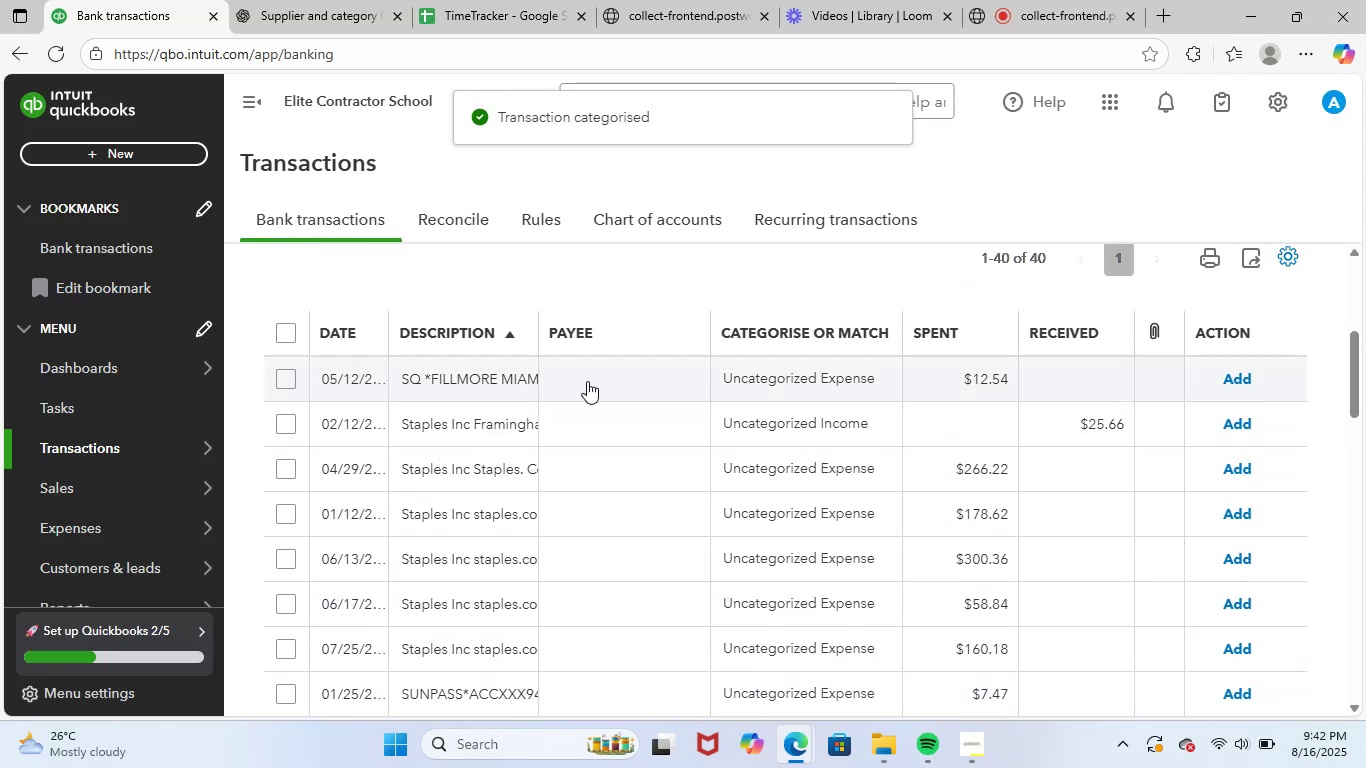 
left_click([523, 388])
 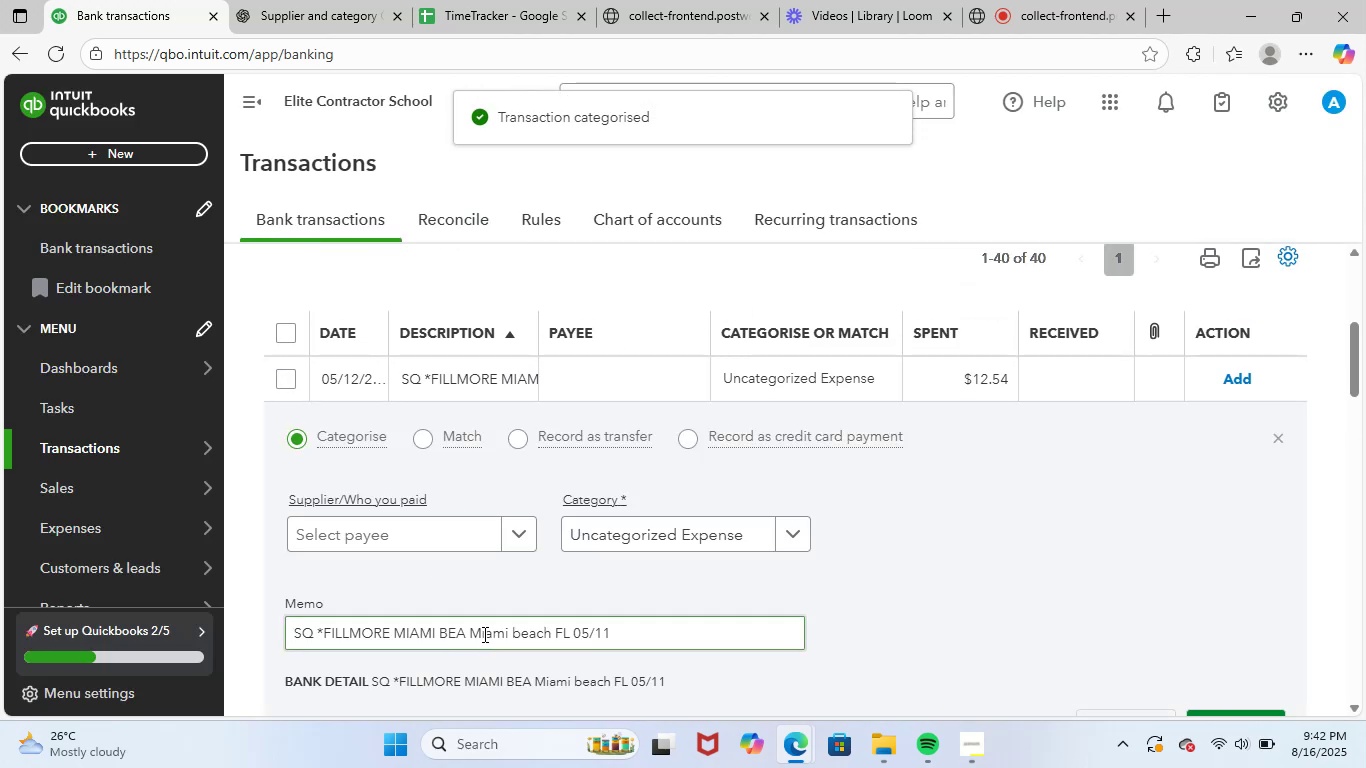 
left_click_drag(start_coordinate=[633, 639], to_coordinate=[196, 629])
 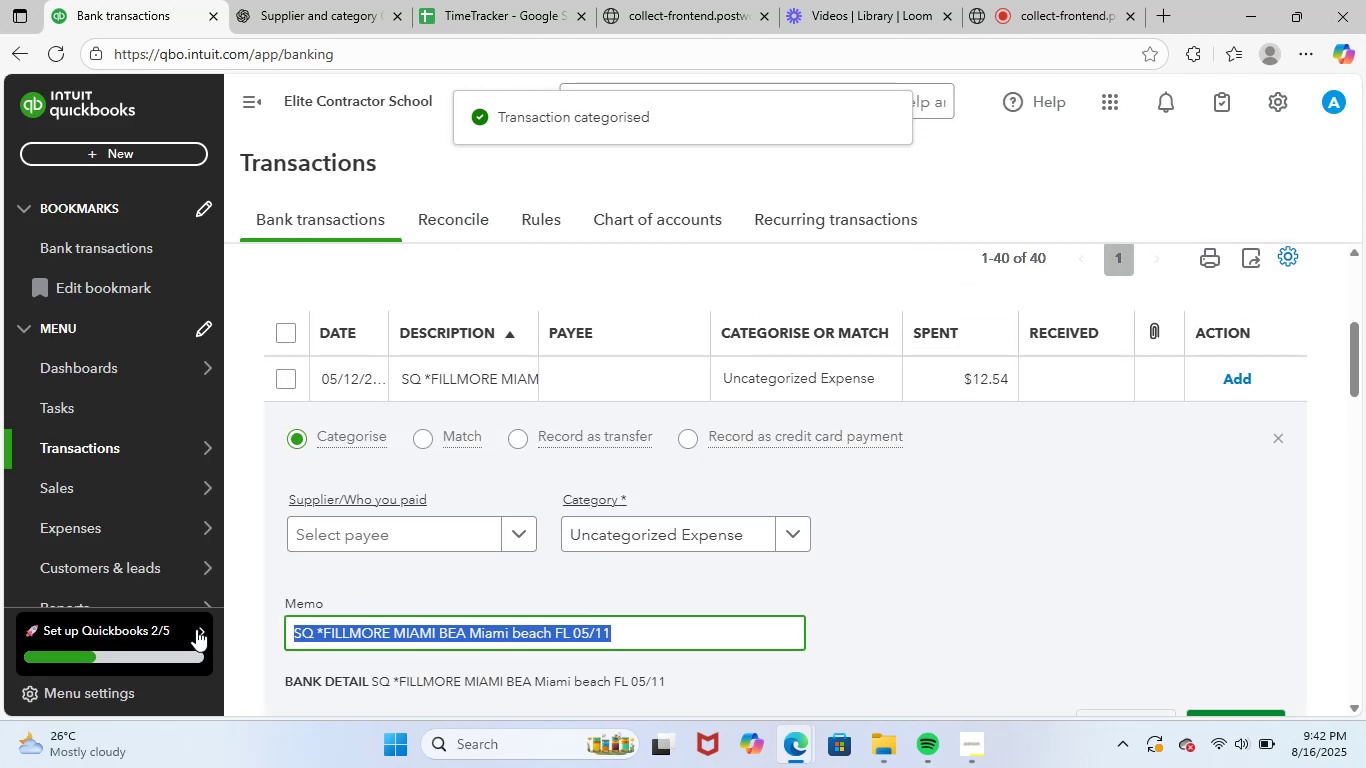 
key(Control+ControlLeft)
 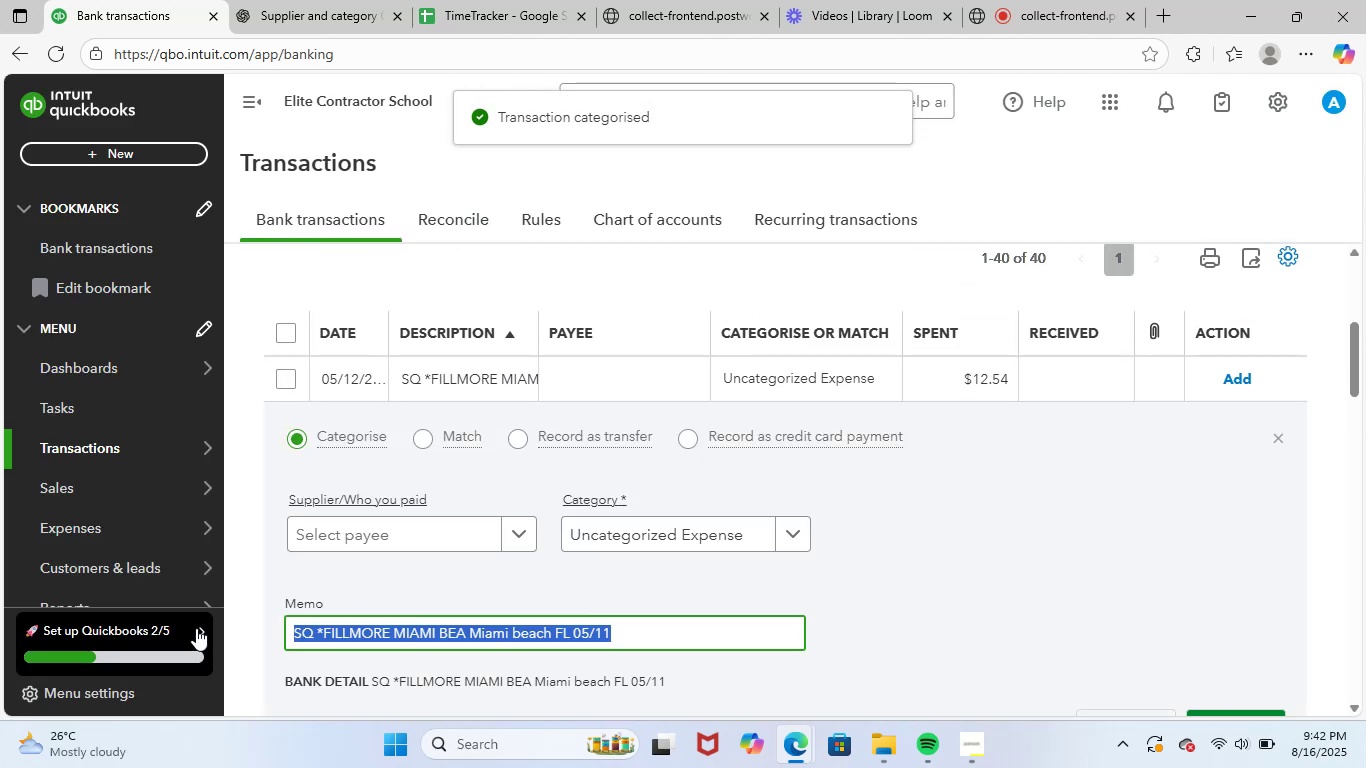 
key(Control+C)
 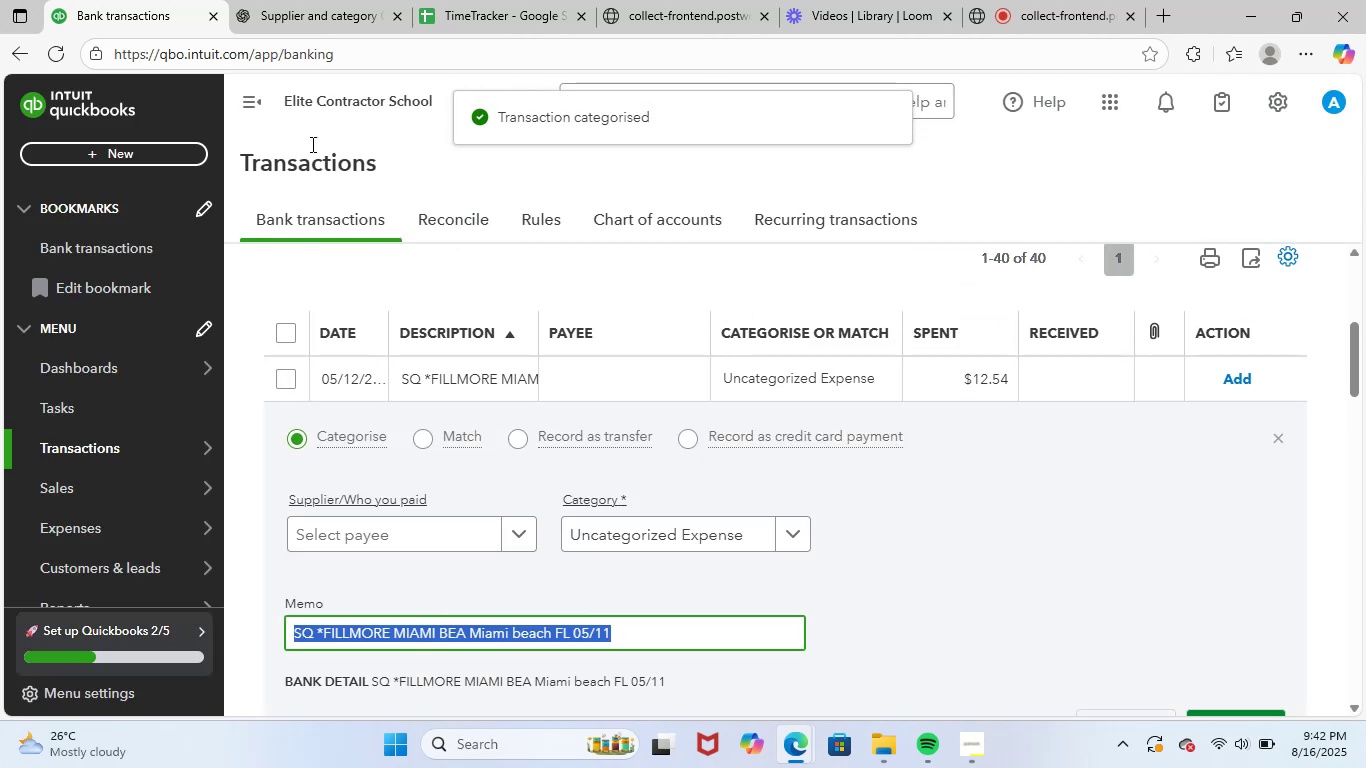 
left_click_drag(start_coordinate=[342, 0], to_coordinate=[348, 5])
 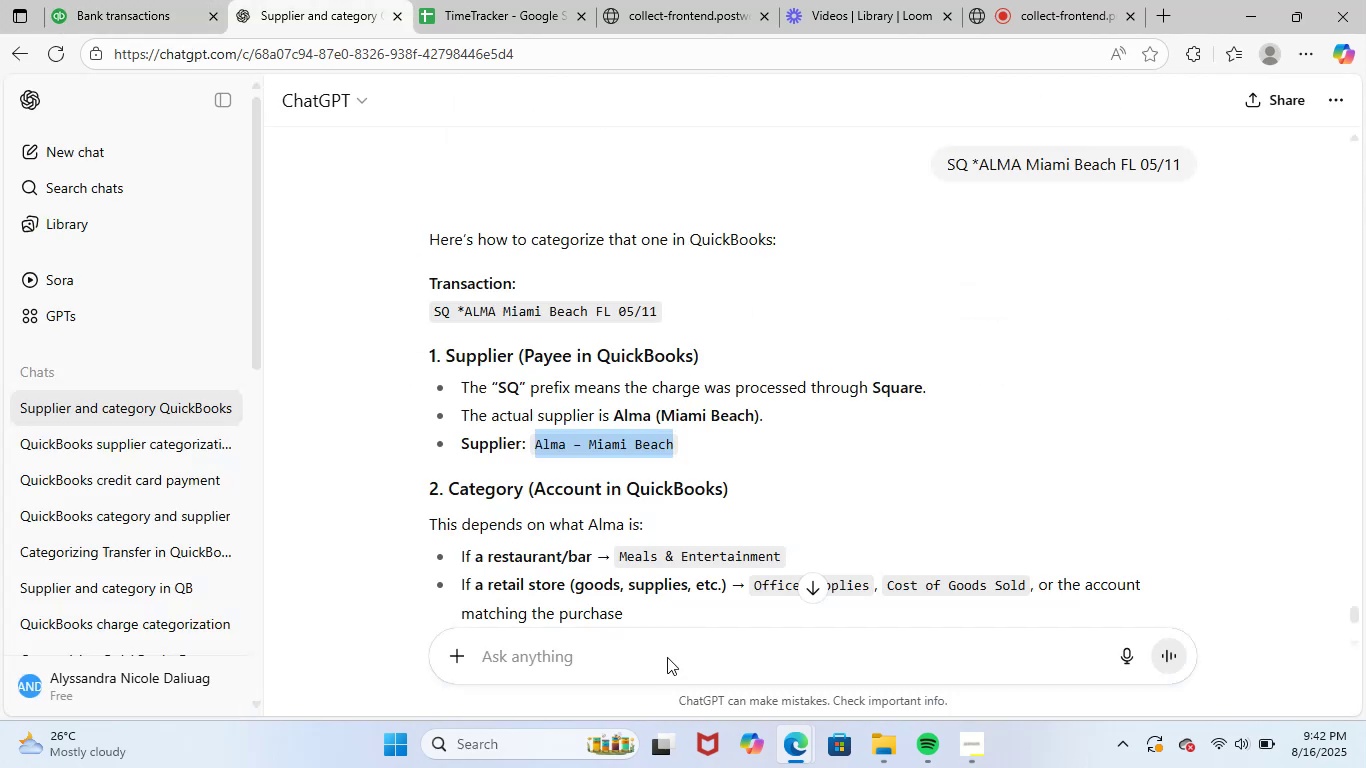 
left_click([675, 652])
 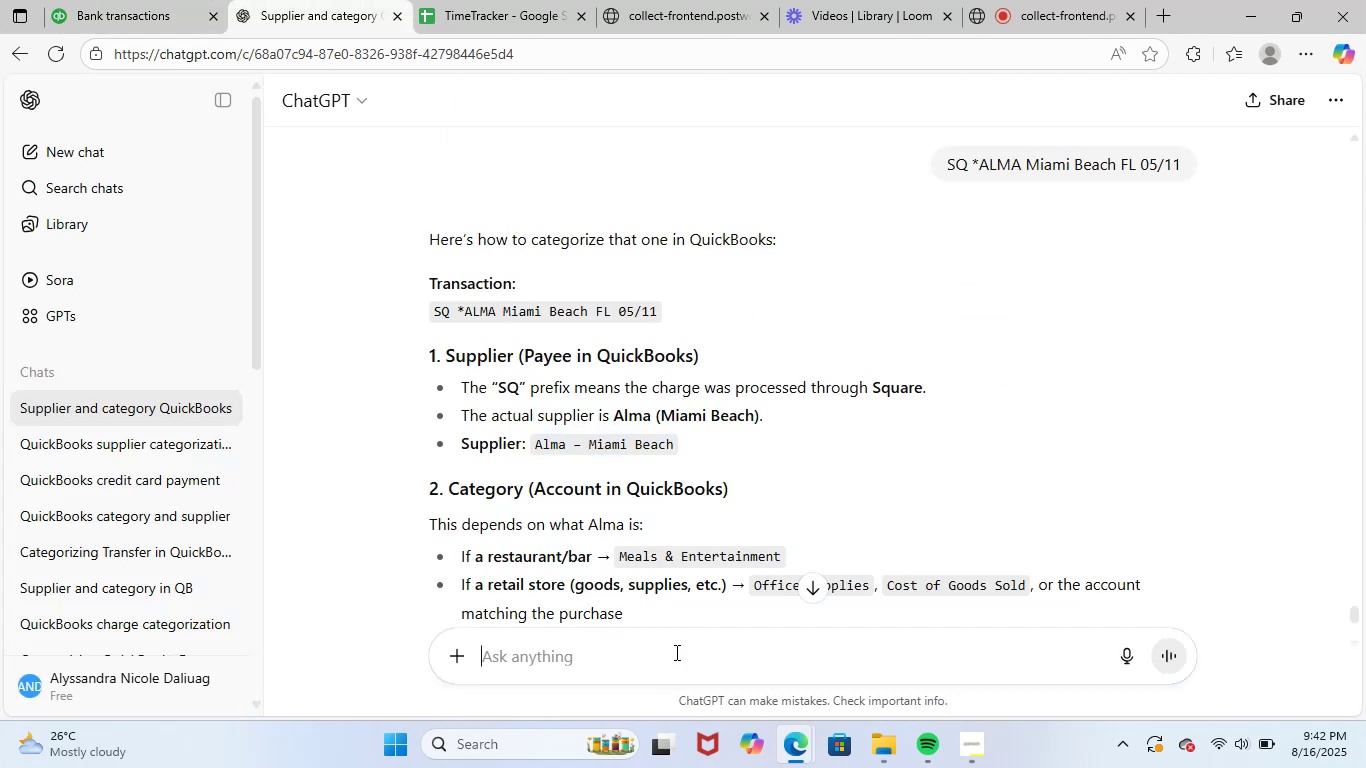 
key(Control+V)
 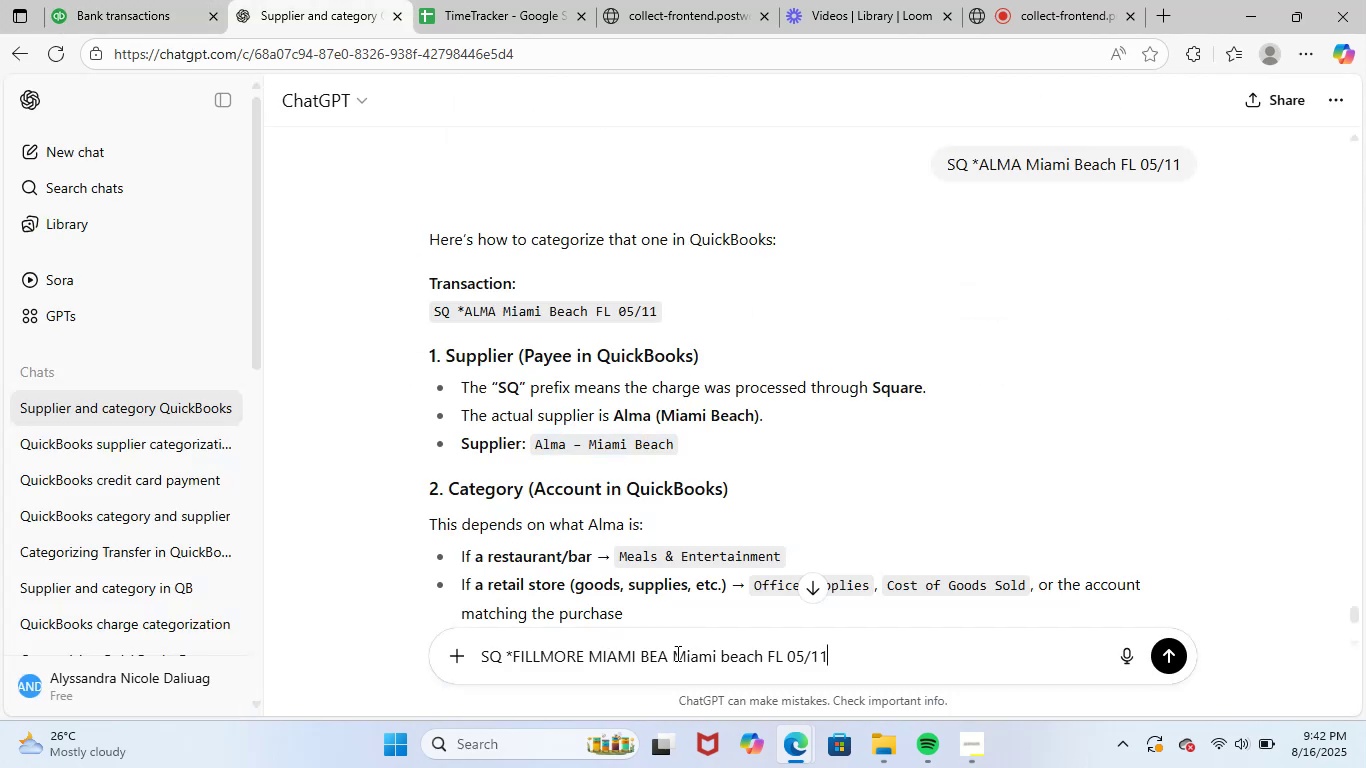 
key(NumpadEnter)
 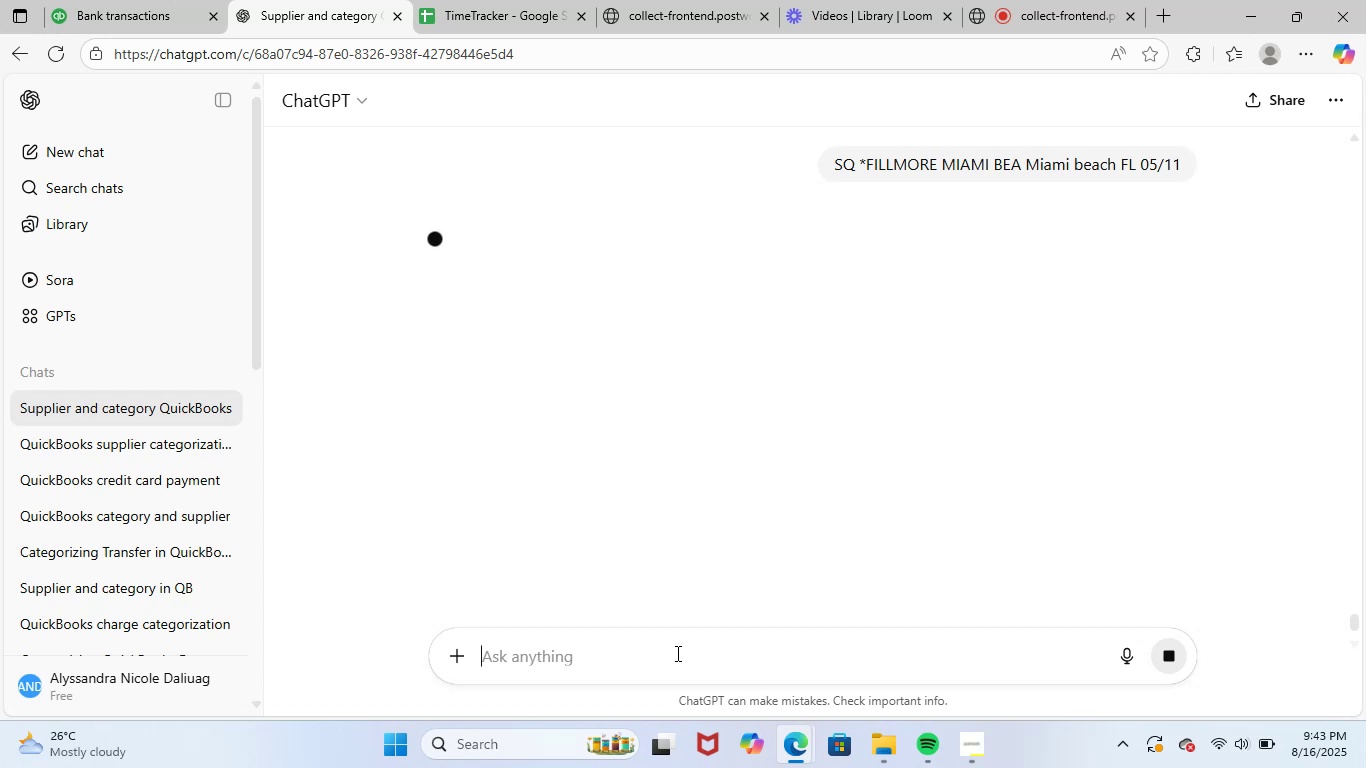 
wait(8.01)
 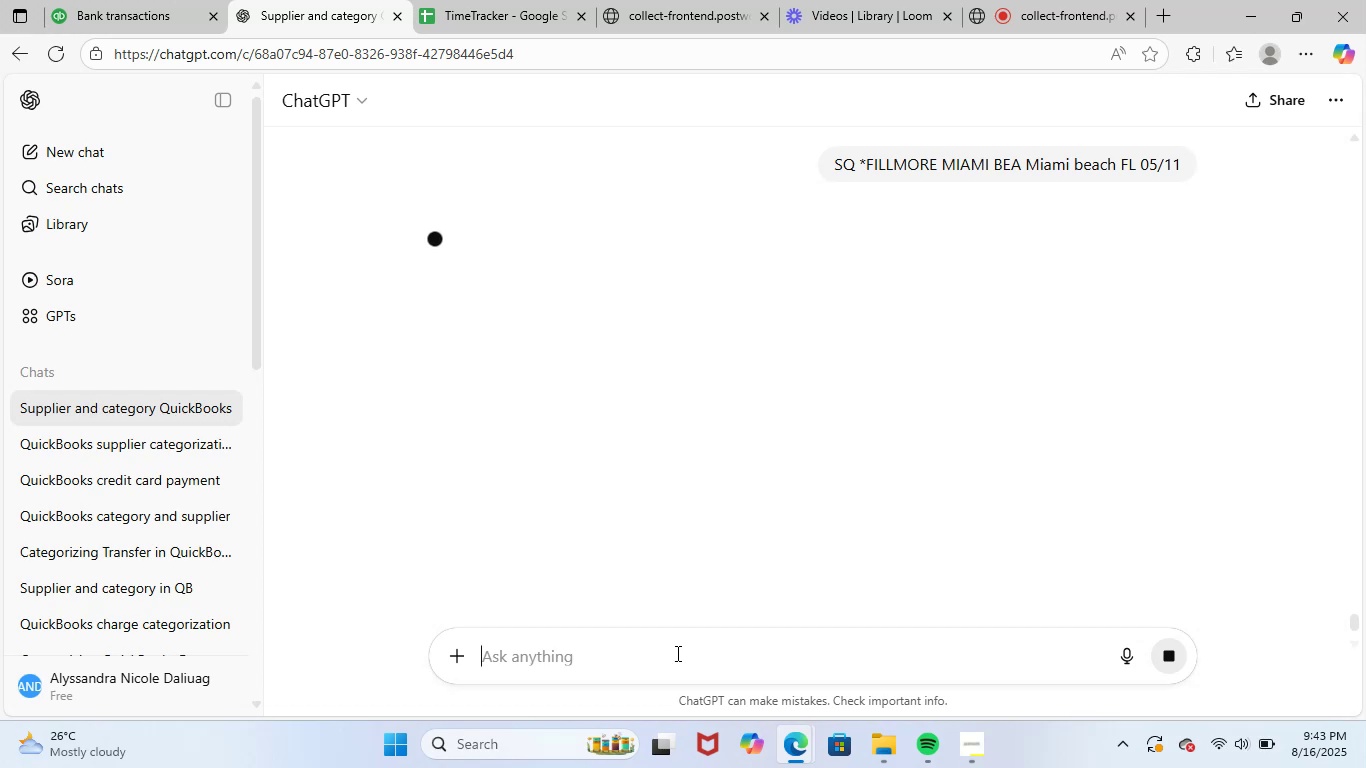 
left_click_drag(start_coordinate=[539, 445], to_coordinate=[703, 453])
 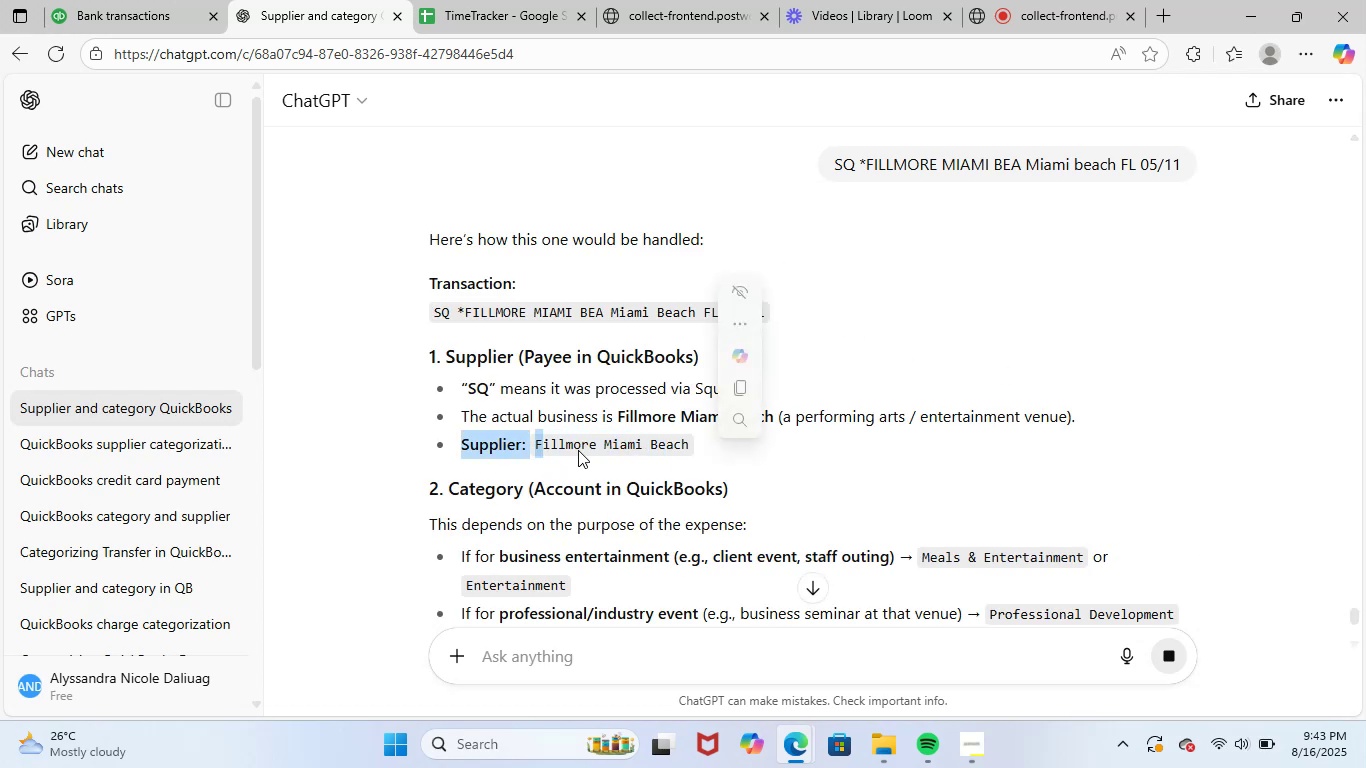 
left_click([578, 450])
 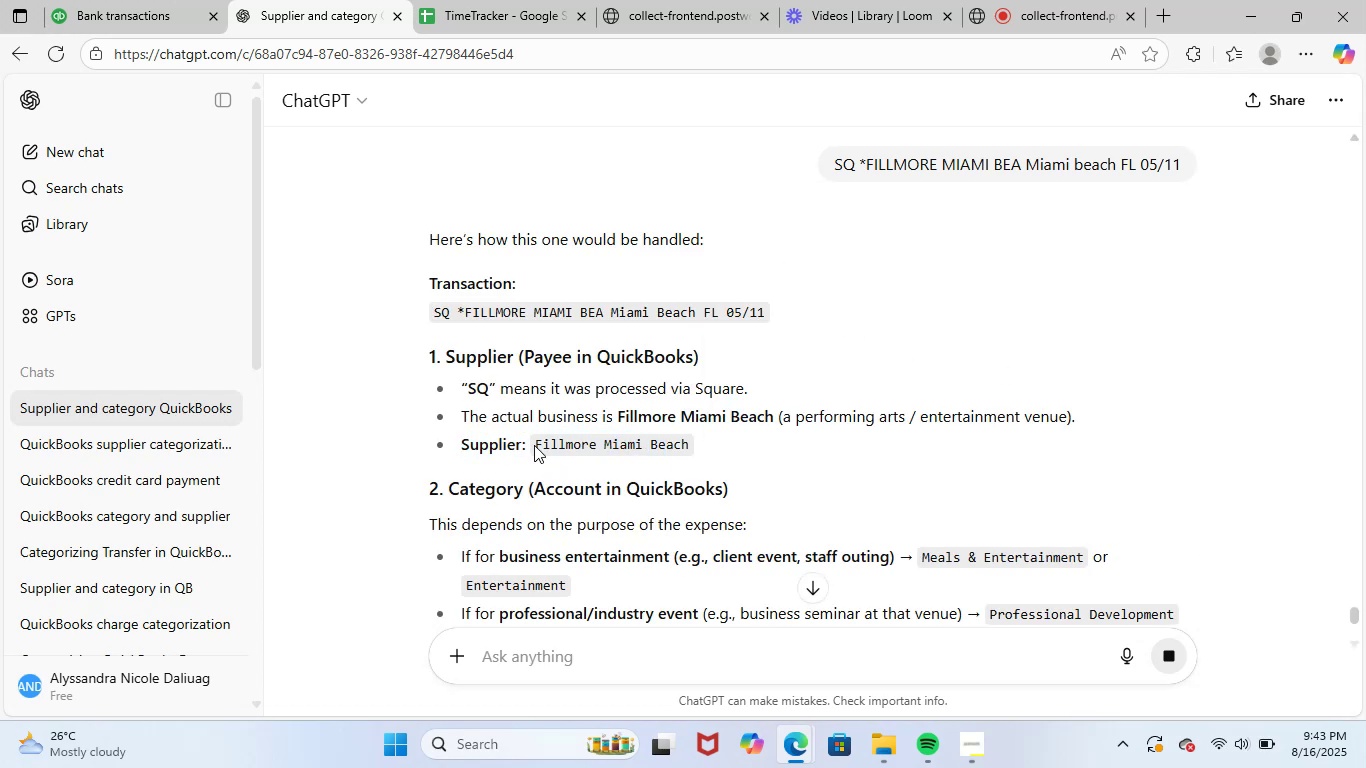 
left_click_drag(start_coordinate=[534, 445], to_coordinate=[687, 449])
 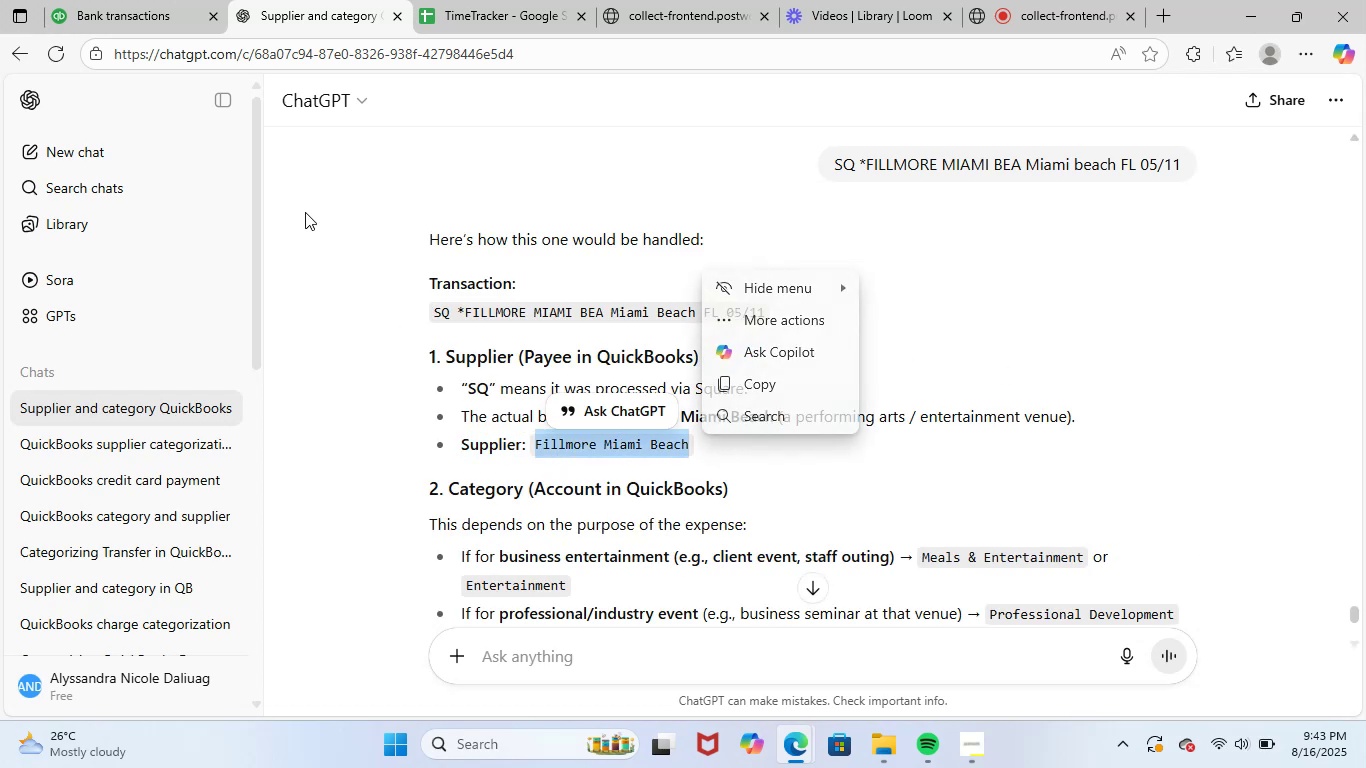 
key(Control+ControlLeft)
 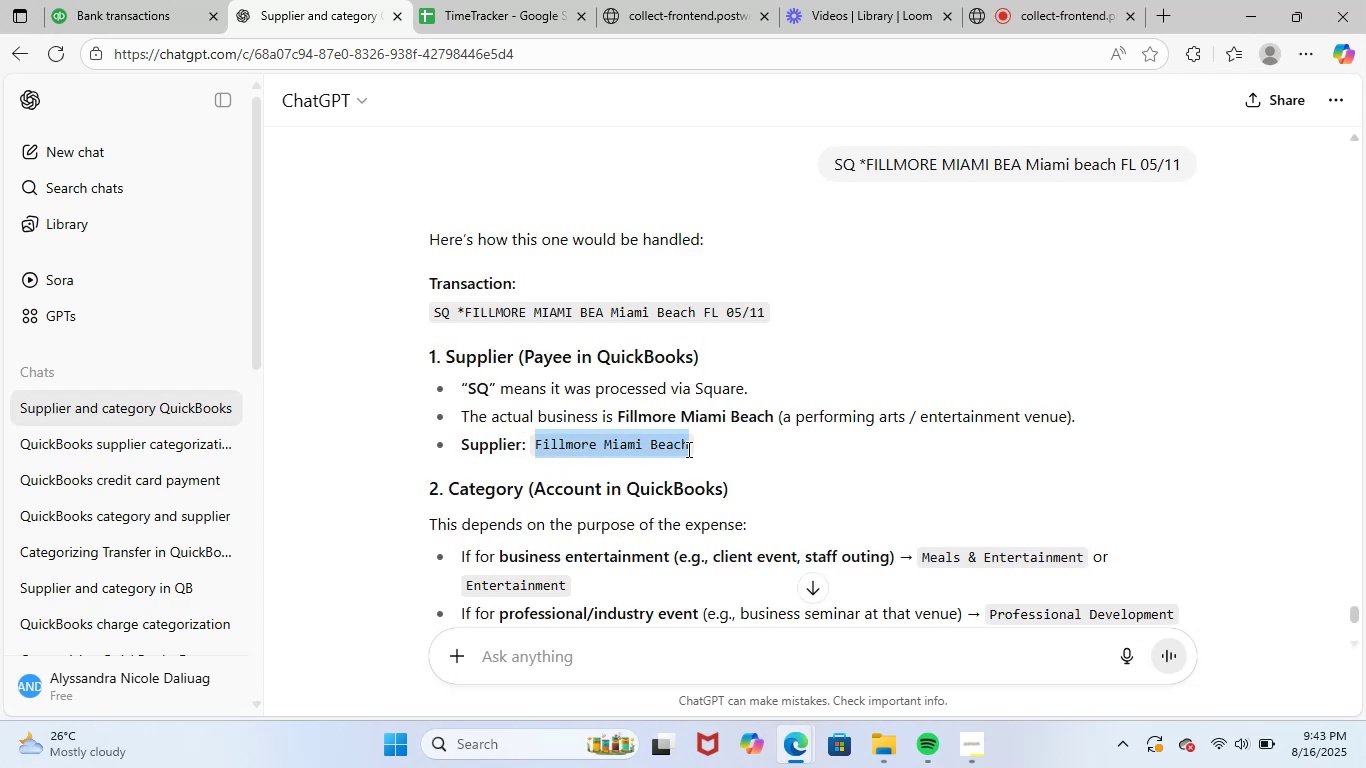 
key(Control+C)
 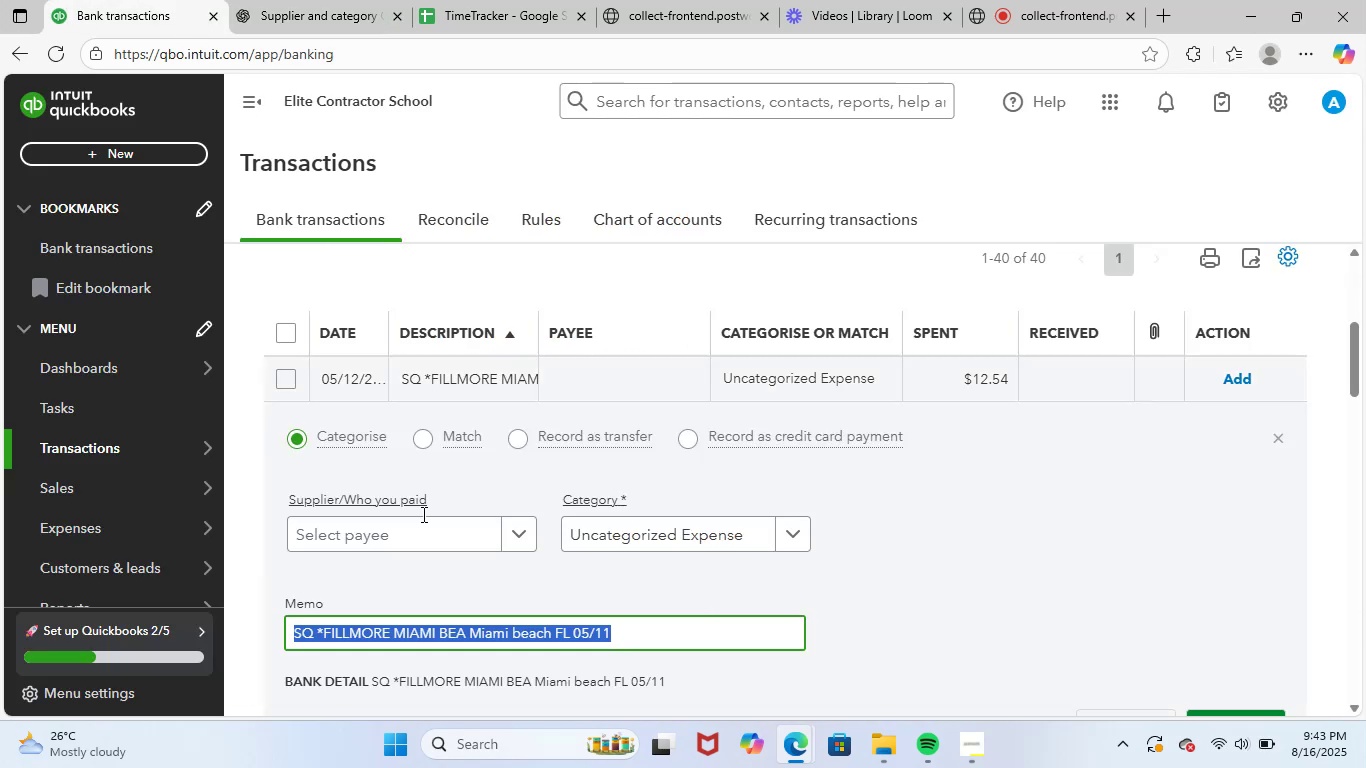 
left_click([440, 533])
 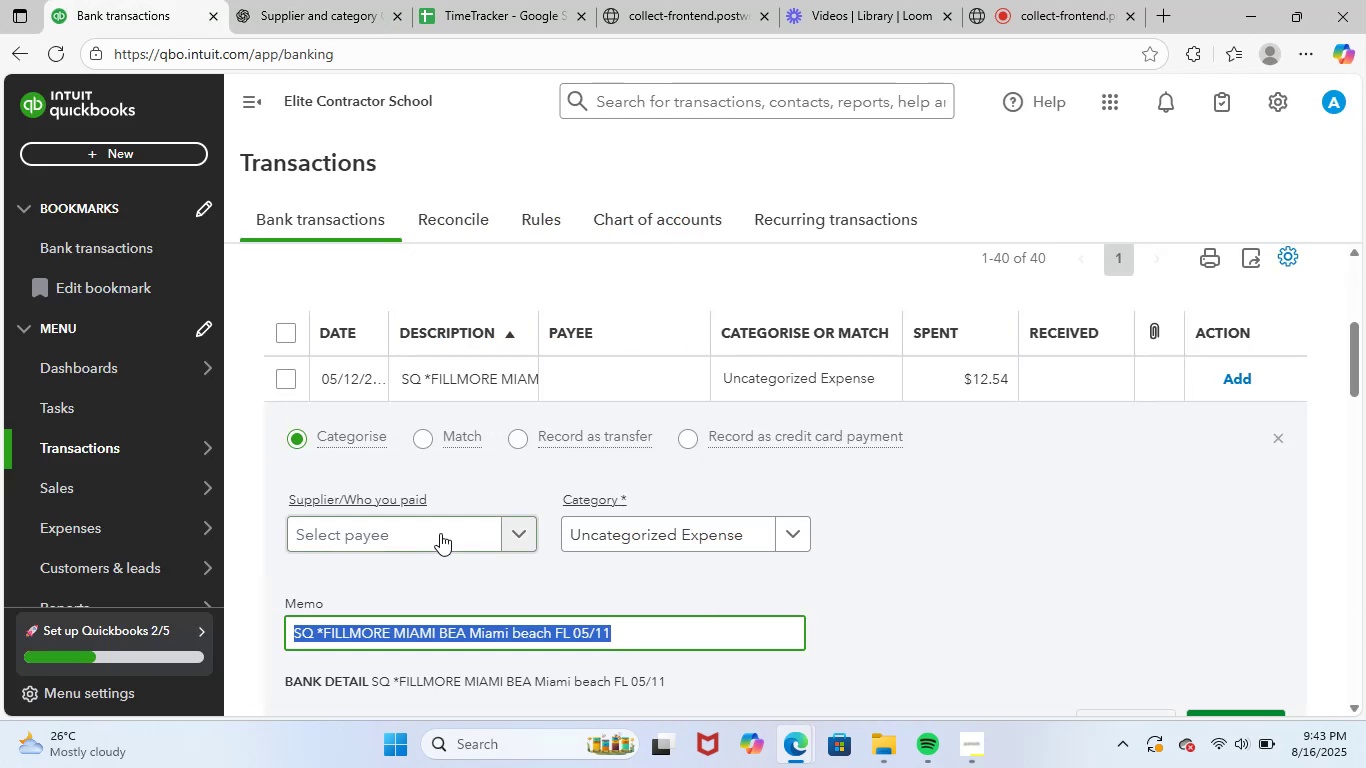 
key(Control+ControlLeft)
 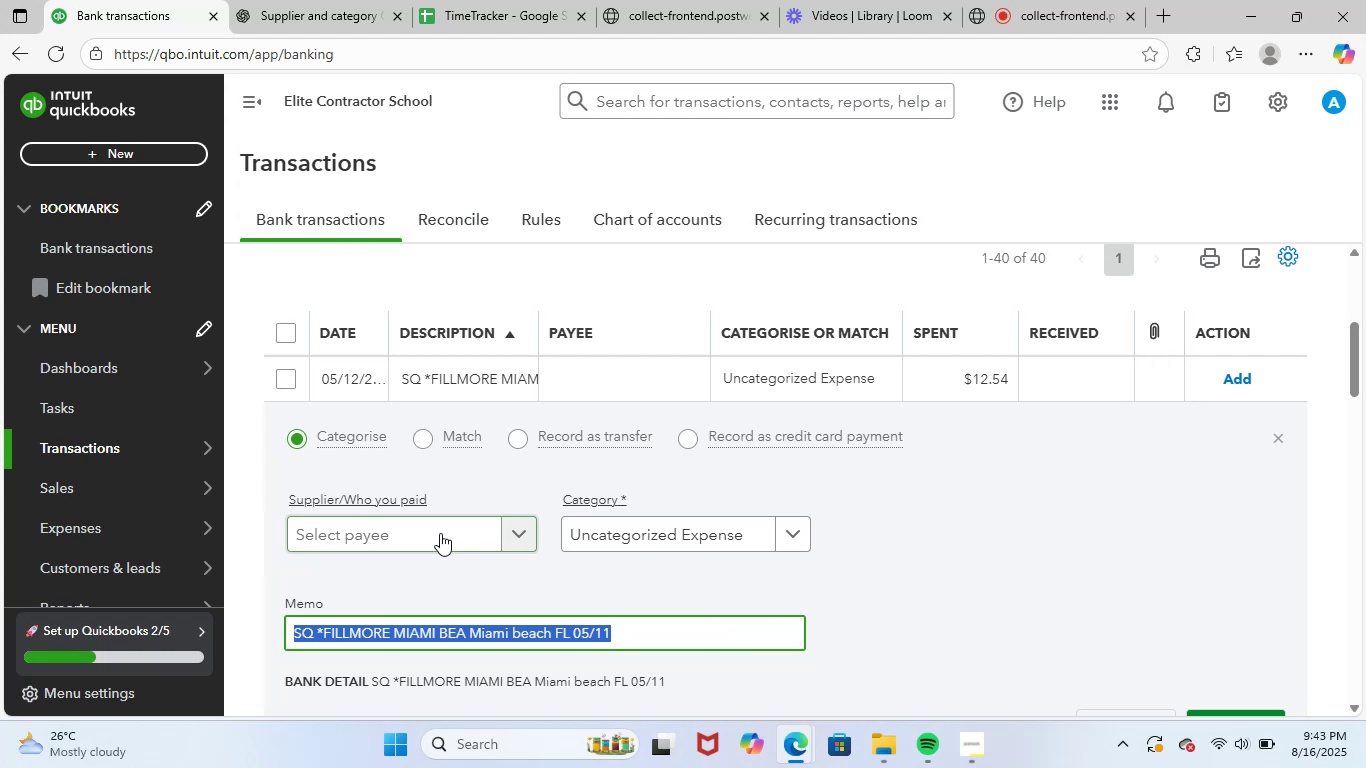 
key(Control+V)
 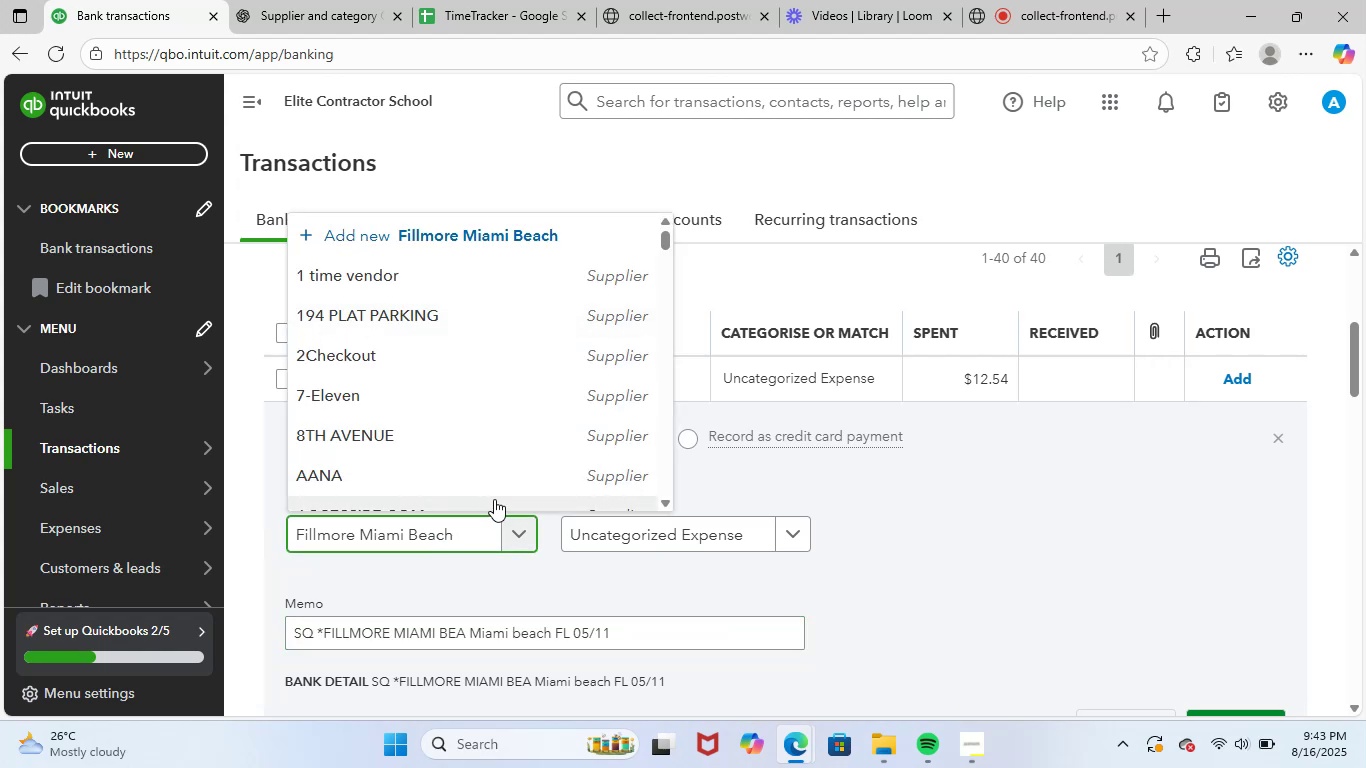 
left_click([494, 498])
 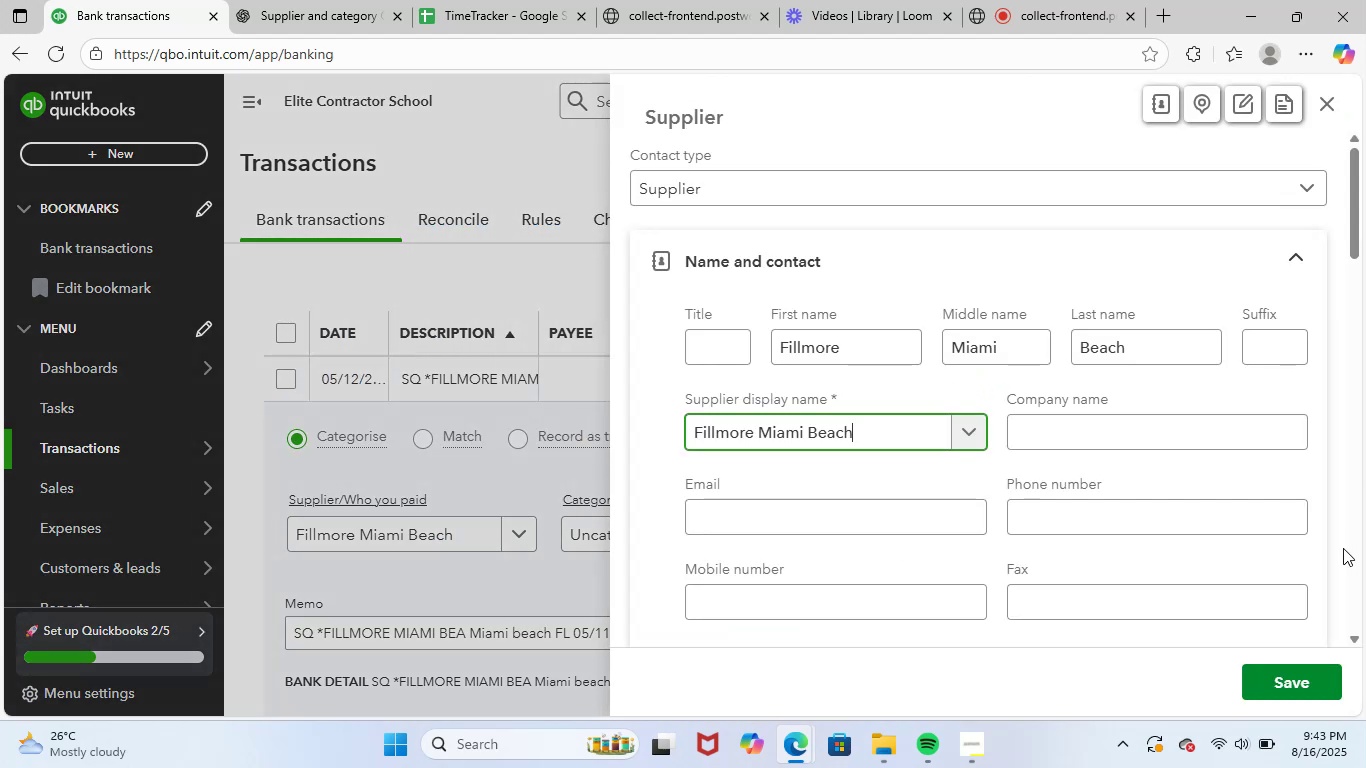 
left_click([1301, 665])
 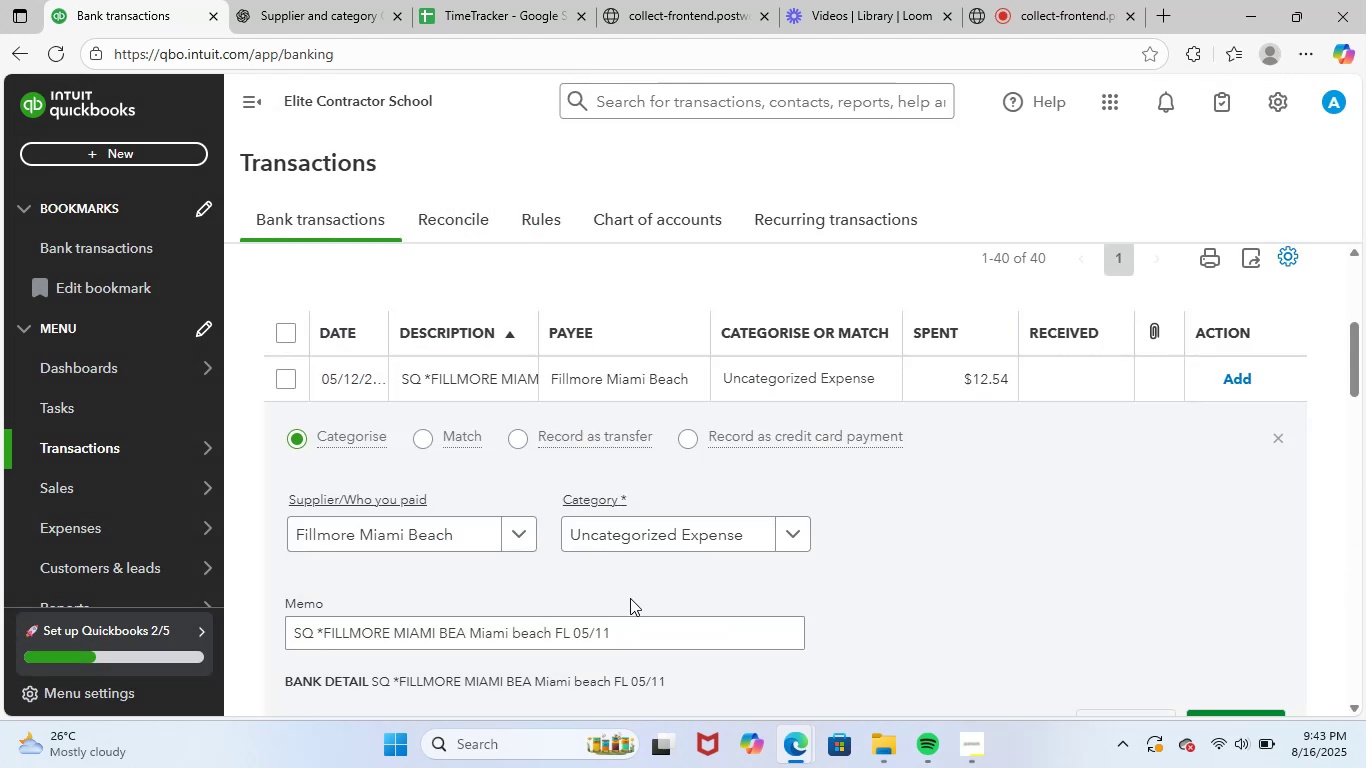 
left_click([678, 536])
 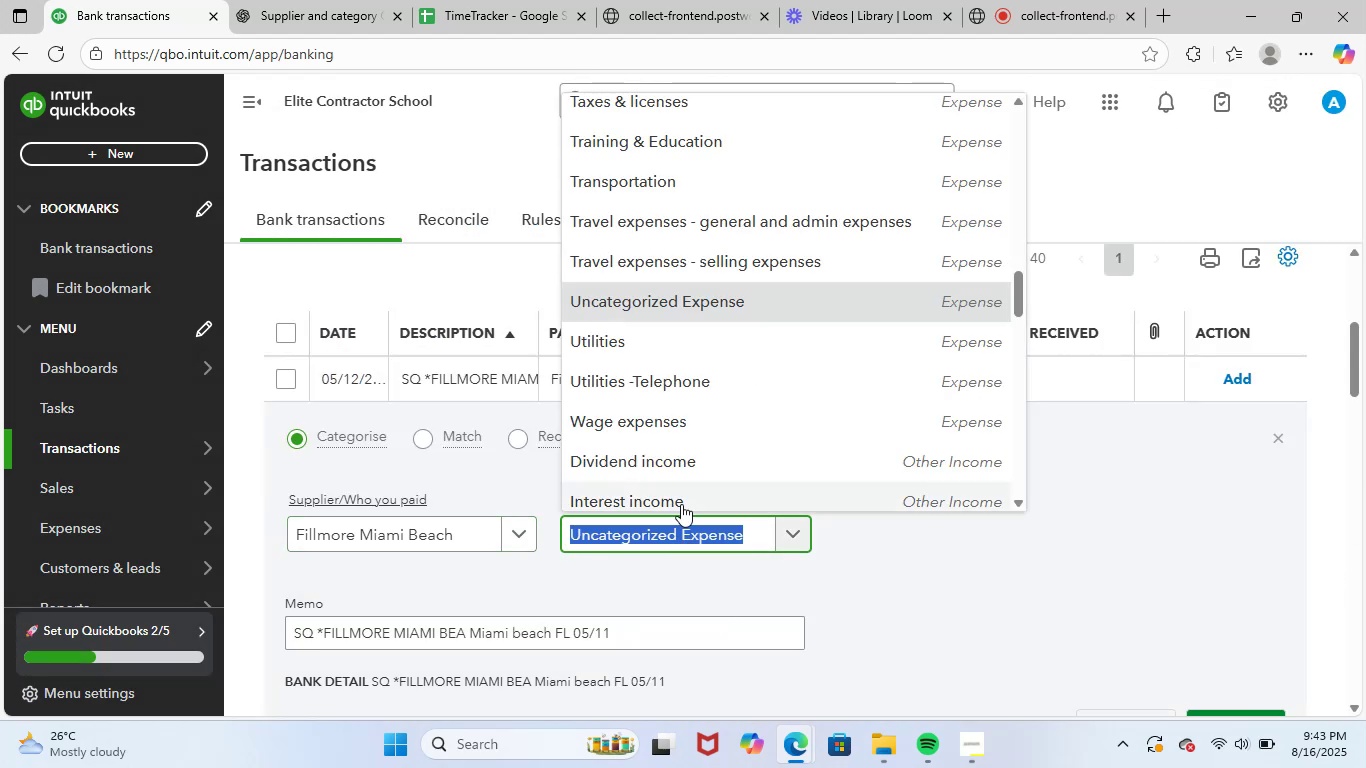 
type(meal)
 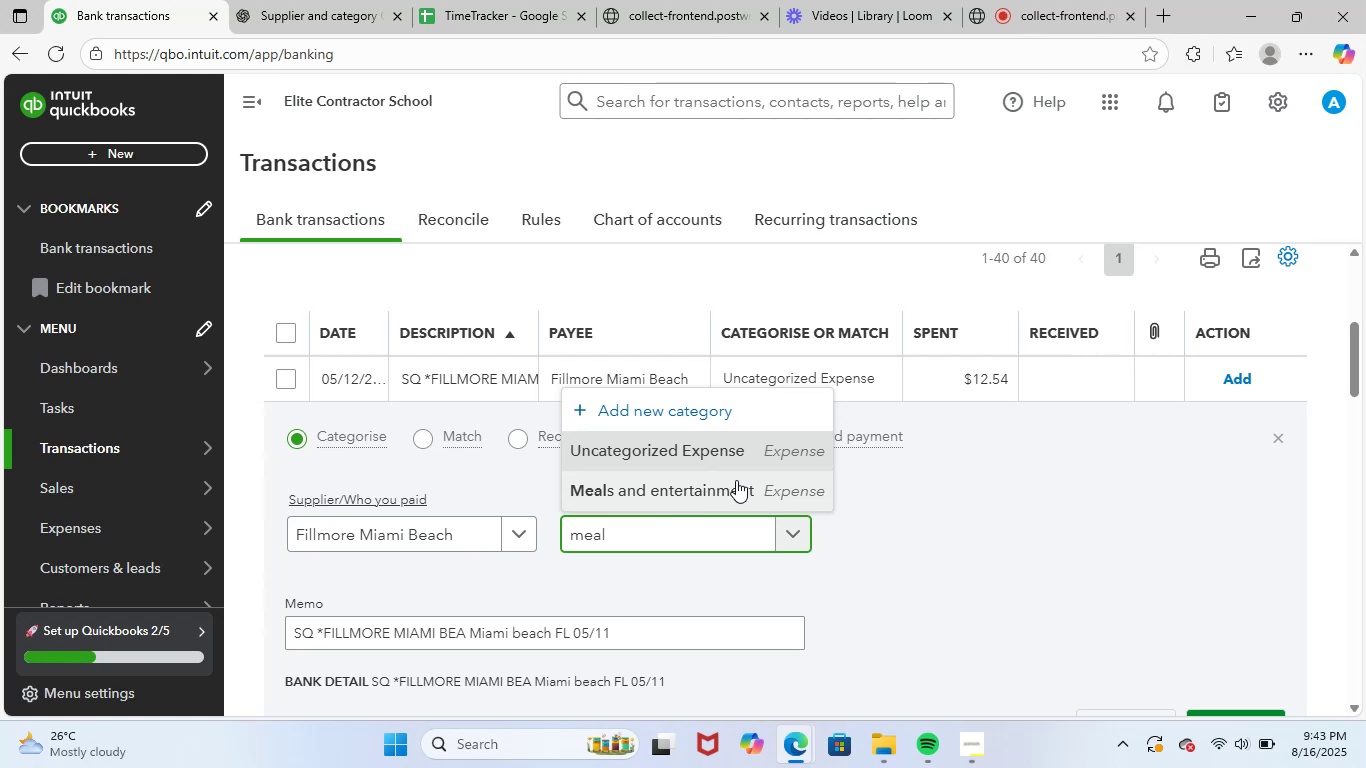 
left_click([721, 489])
 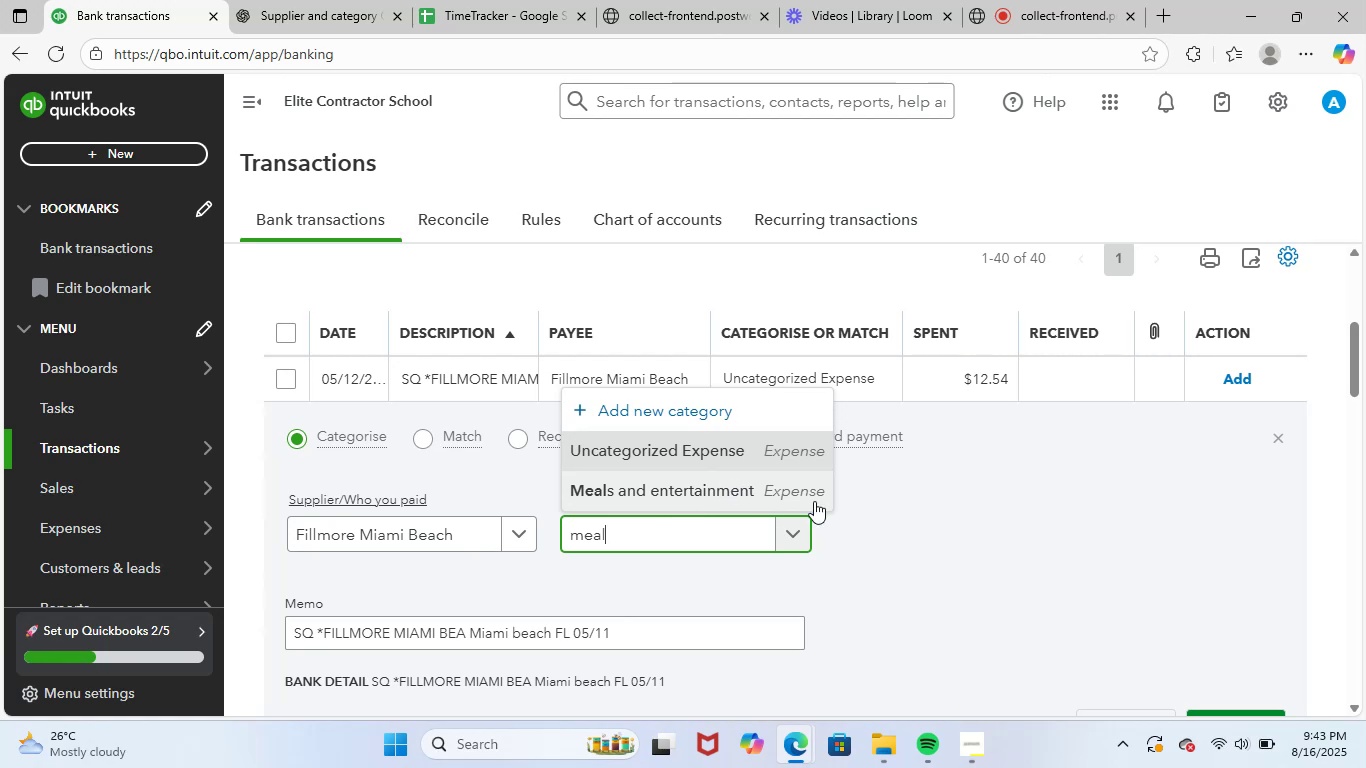 
scroll: coordinate [865, 508], scroll_direction: down, amount: 1.0
 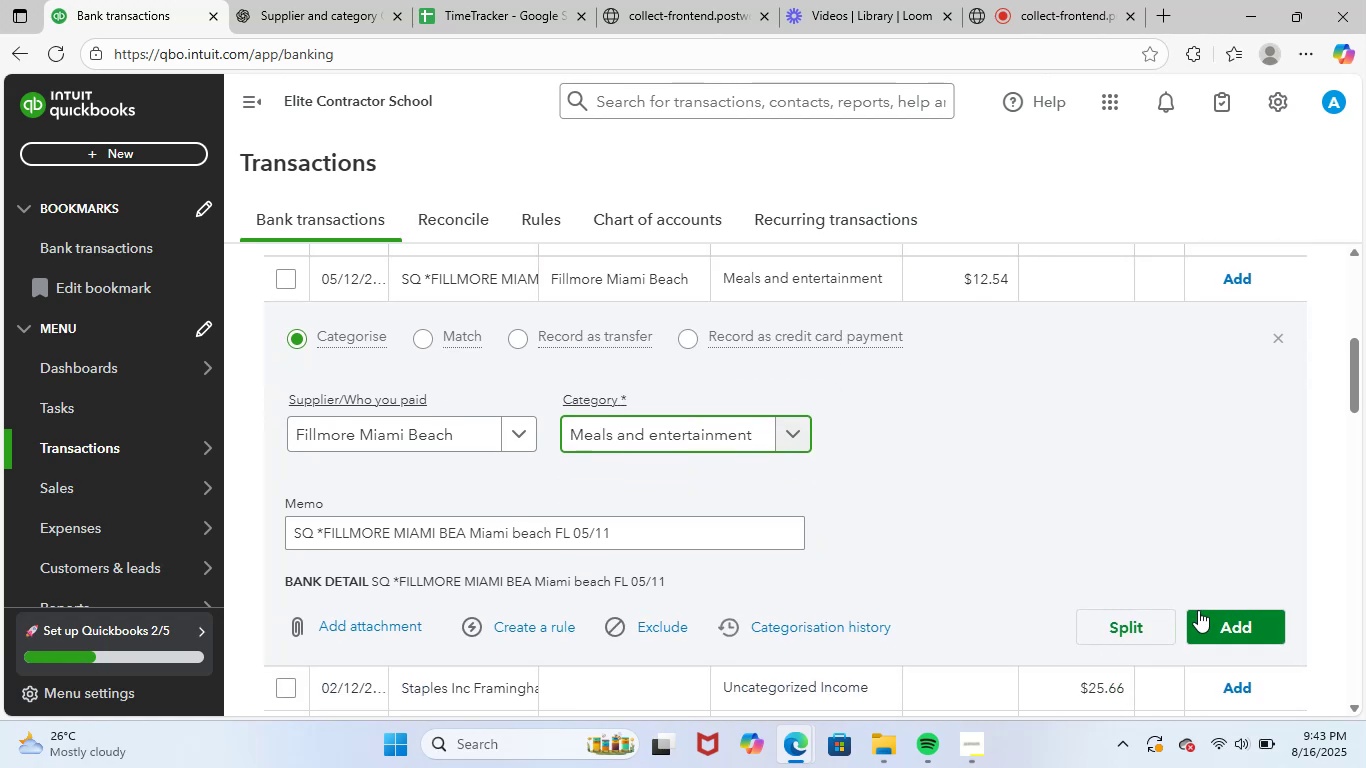 
left_click([1239, 618])
 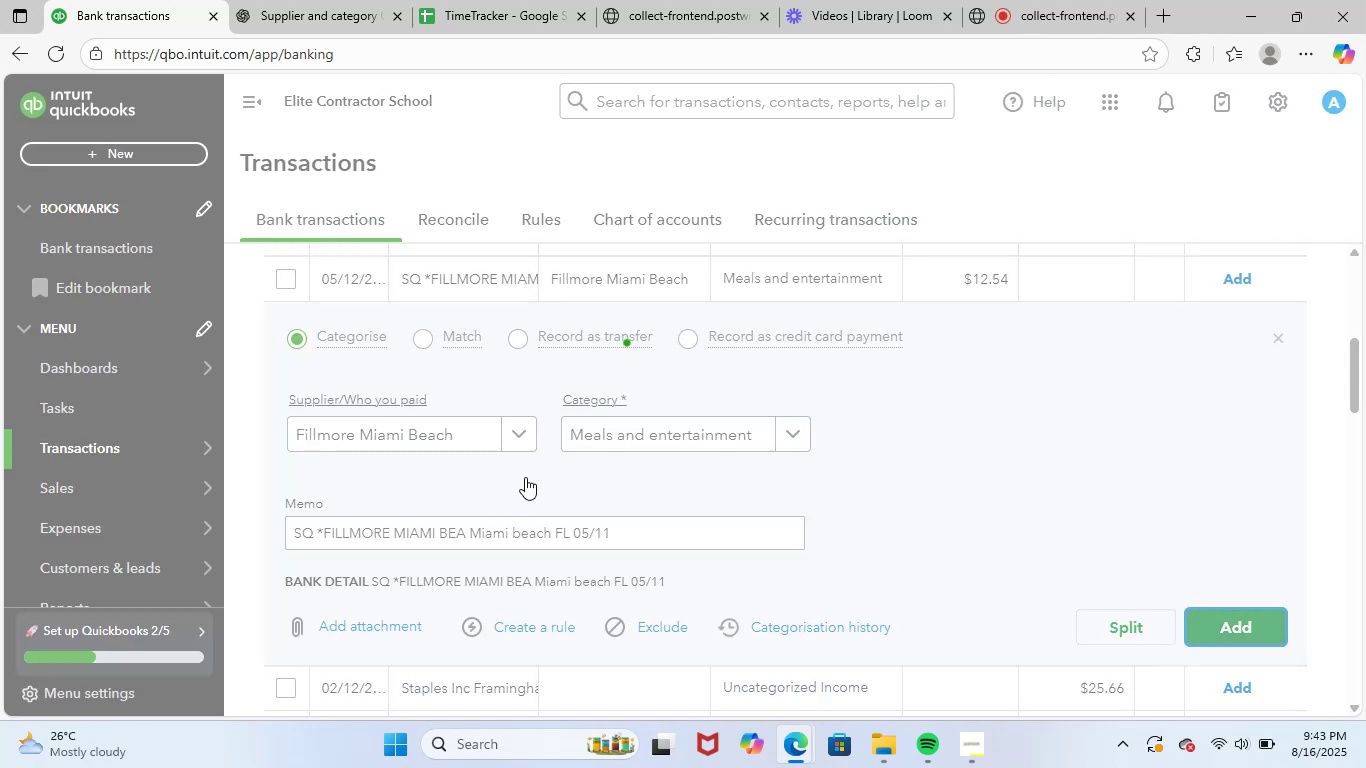 
scroll: coordinate [674, 475], scroll_direction: up, amount: 1.0
 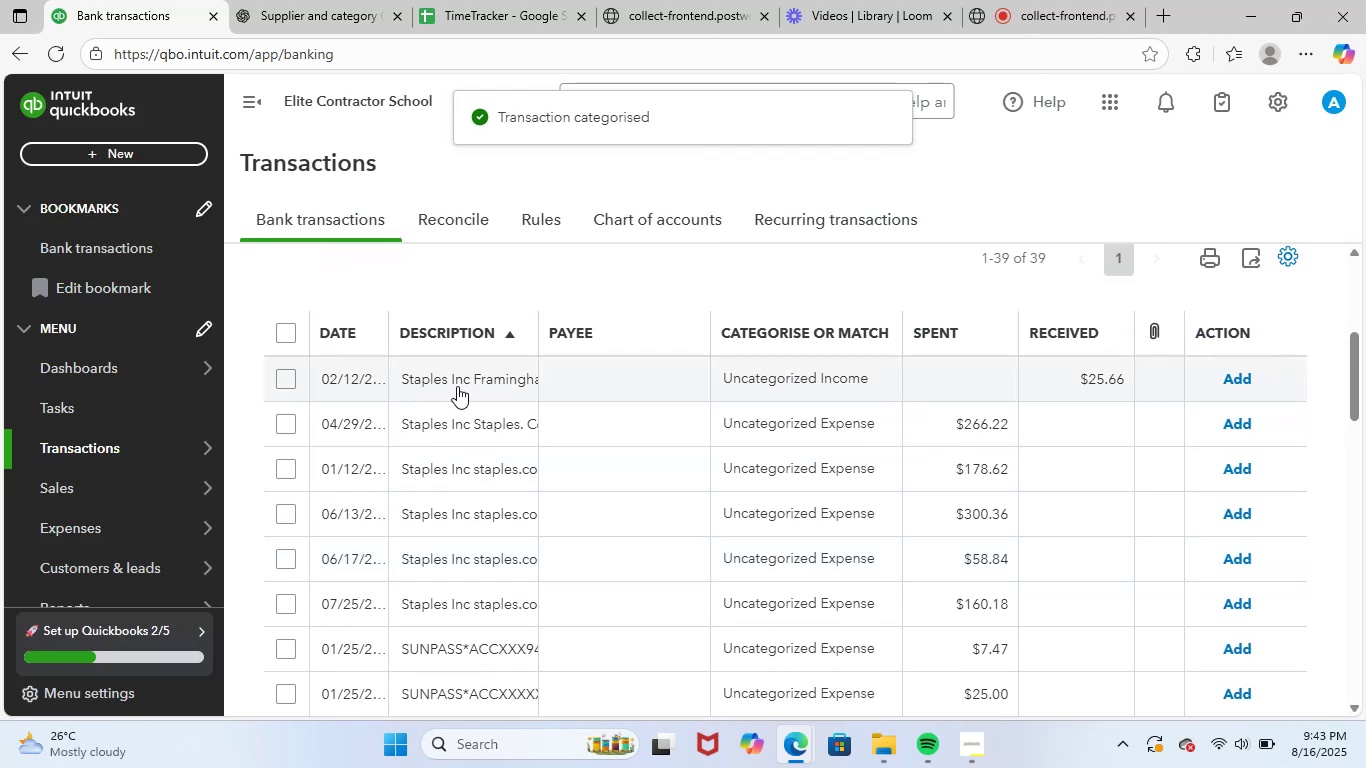 
left_click([462, 383])
 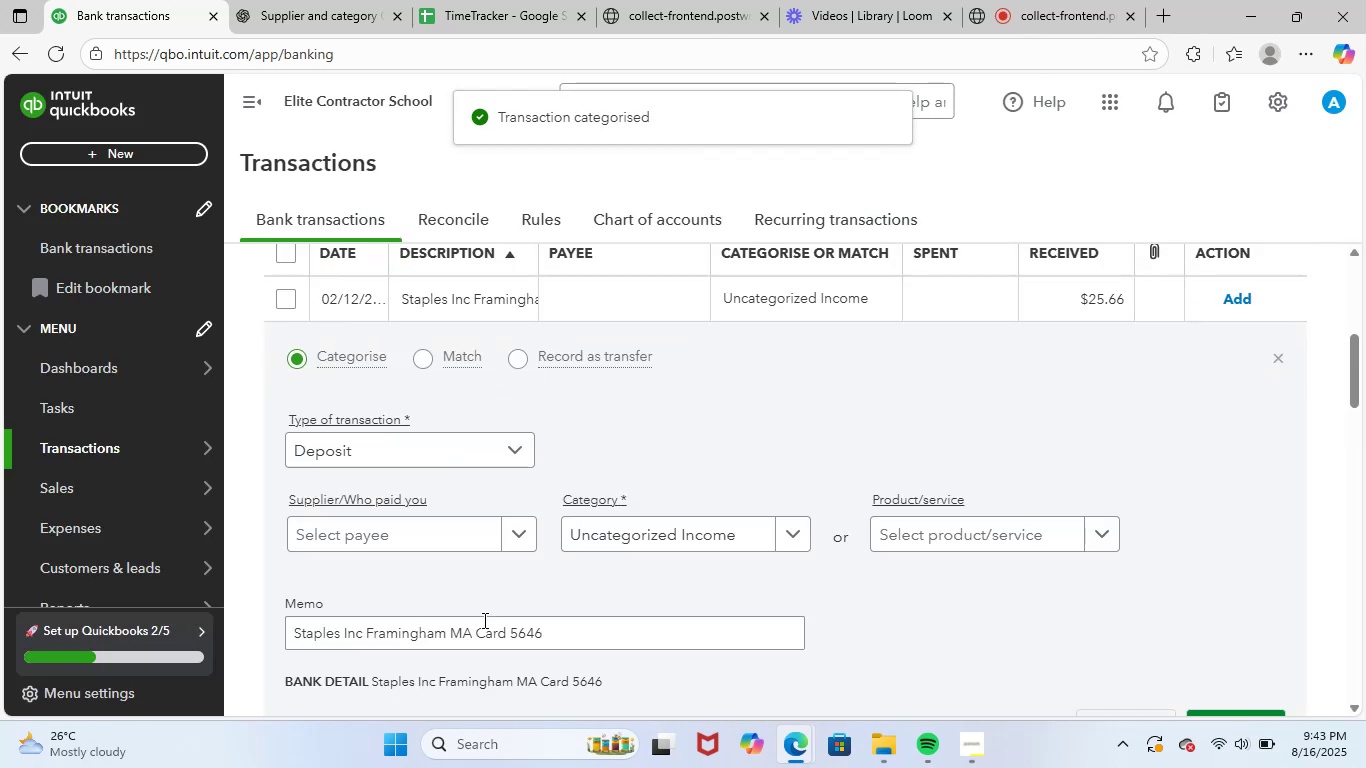 
left_click_drag(start_coordinate=[580, 626], to_coordinate=[180, 592])
 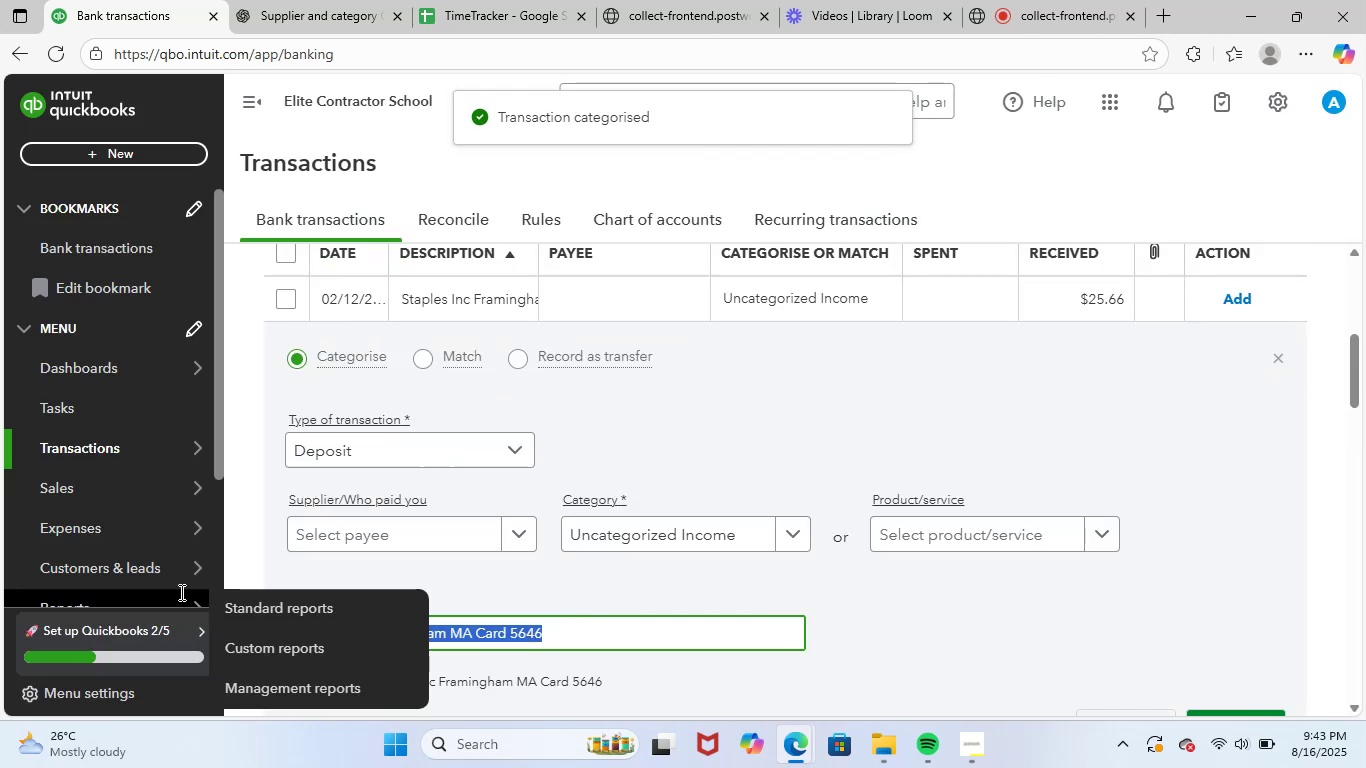 
key(Control+C)
 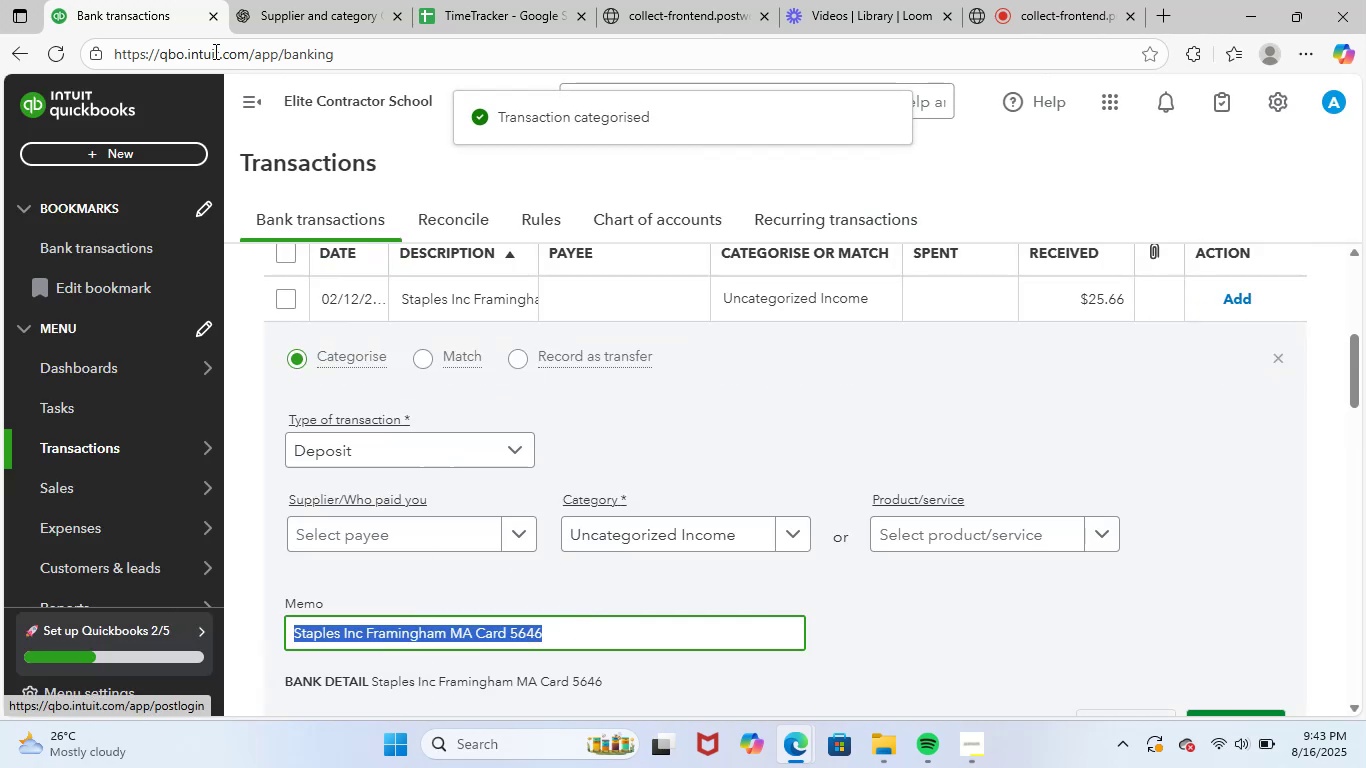 
left_click([277, 0])
 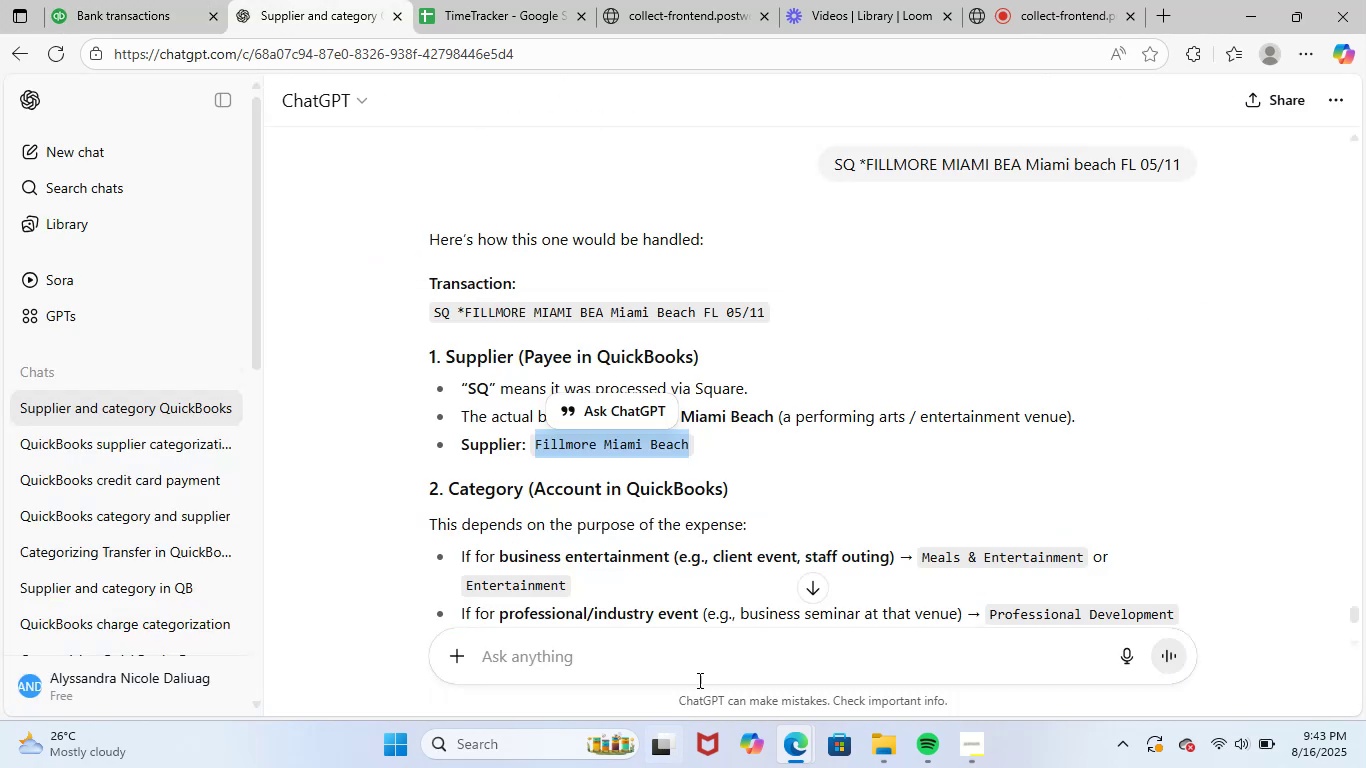 
key(Control+ControlLeft)
 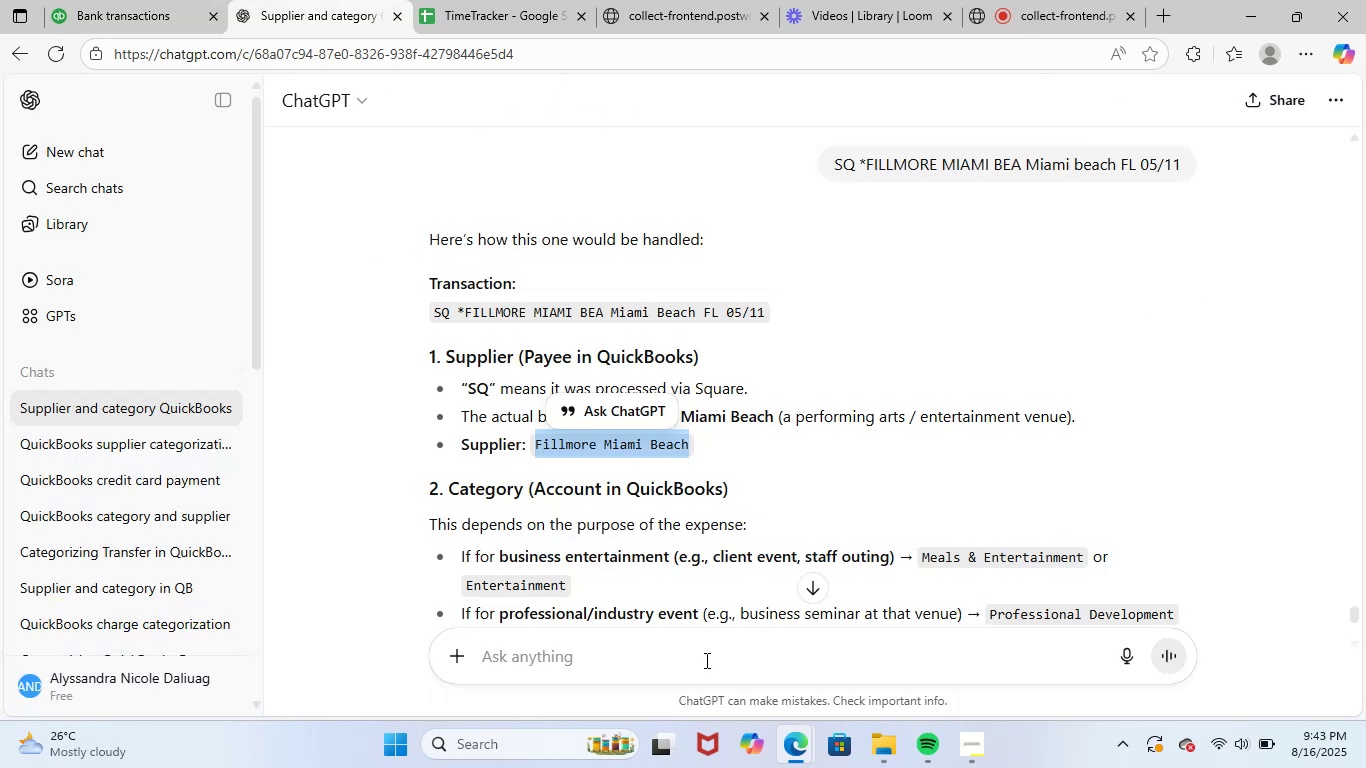 
key(Control+V)
 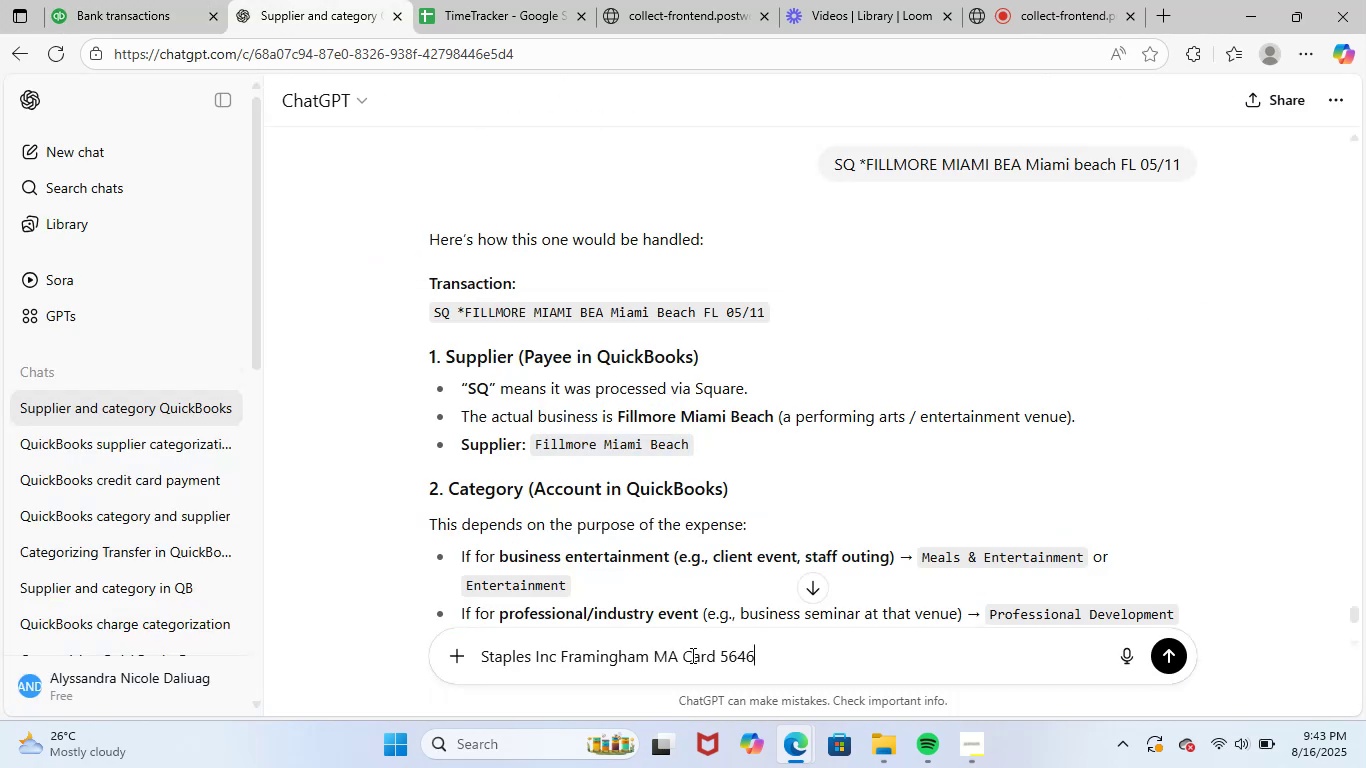 
key(NumpadEnter)
 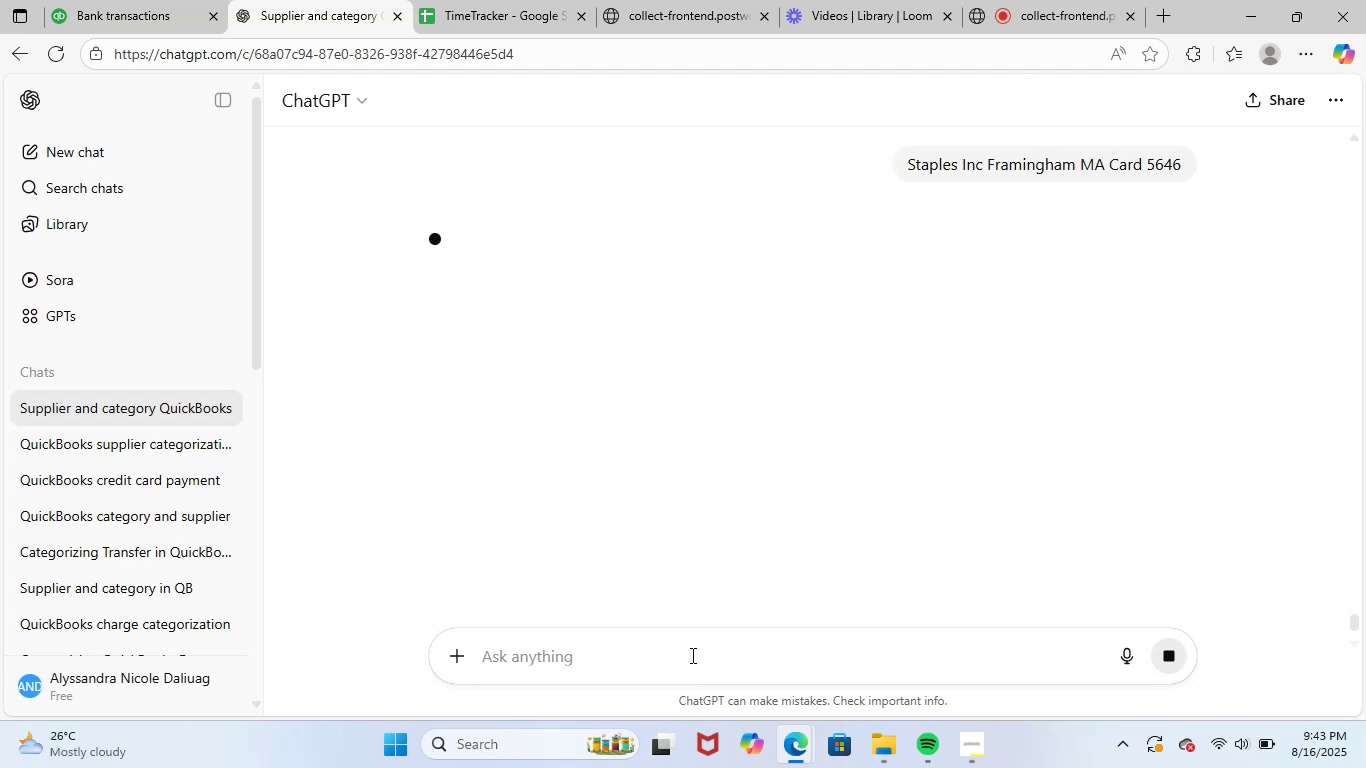 
wait(8.56)
 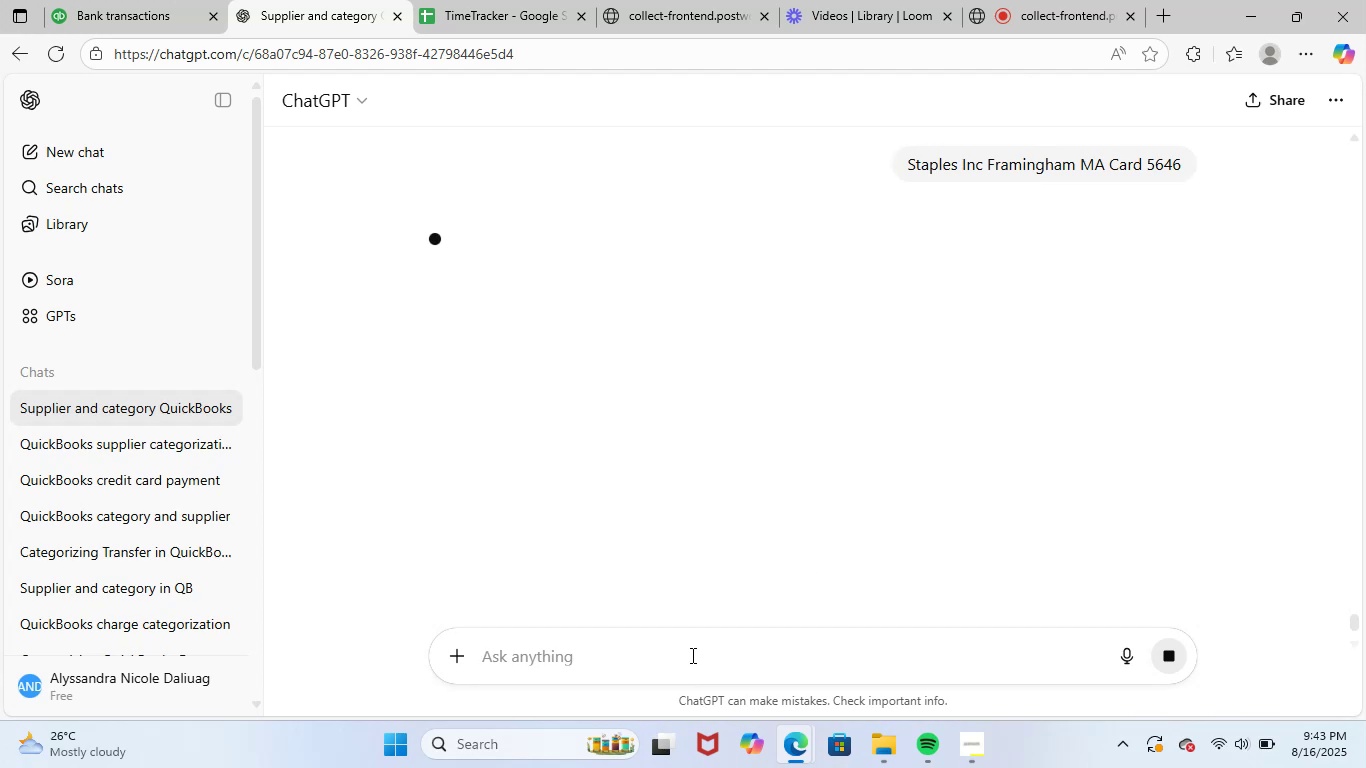 
left_click_drag(start_coordinate=[528, 389], to_coordinate=[590, 388])
 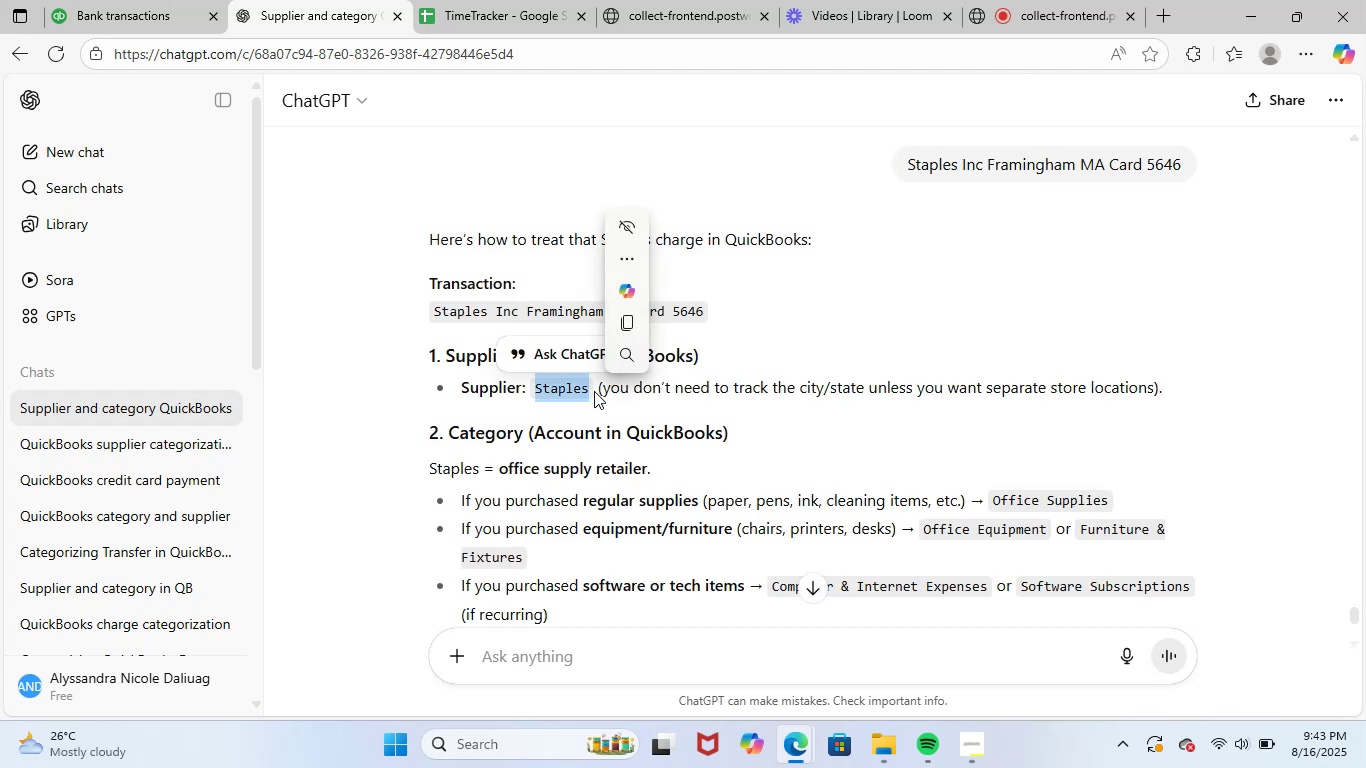 
key(Control+ControlLeft)
 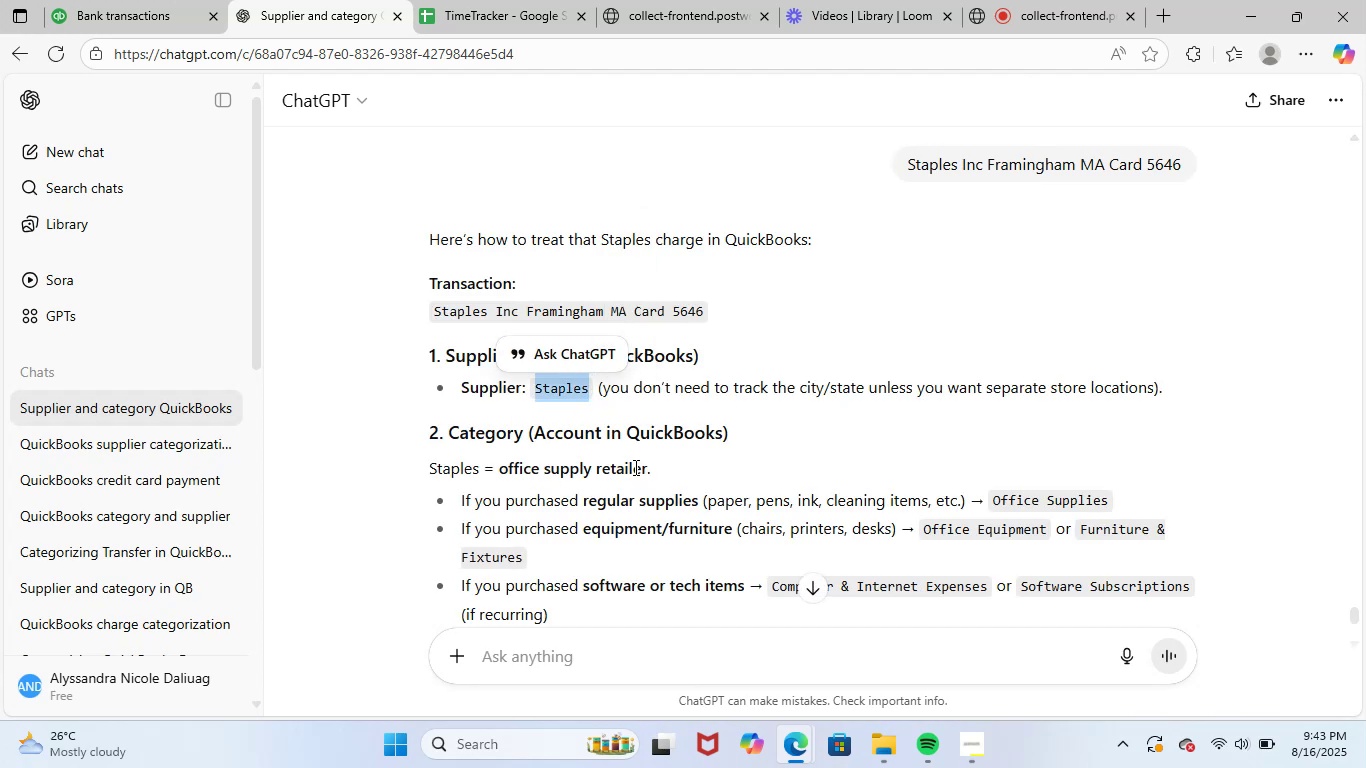 
key(Control+C)
 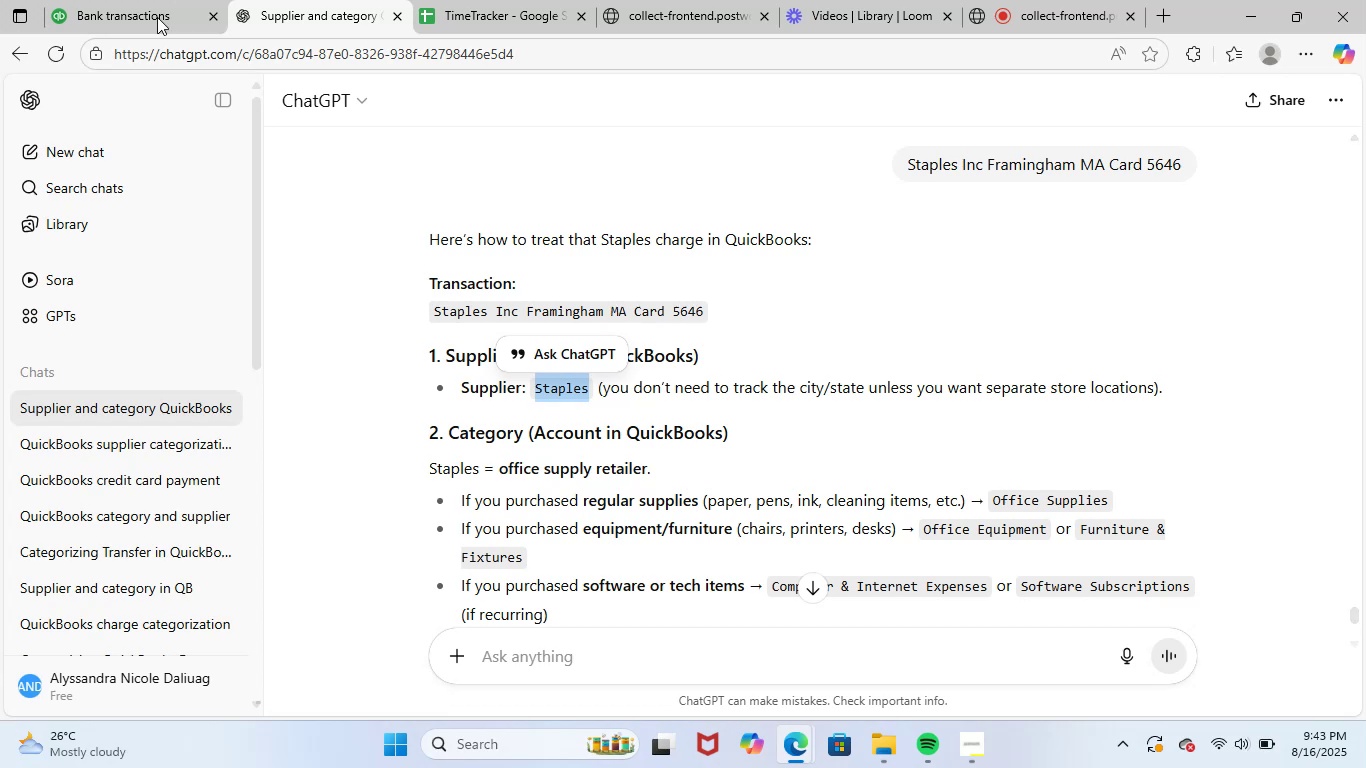 
left_click([111, 0])
 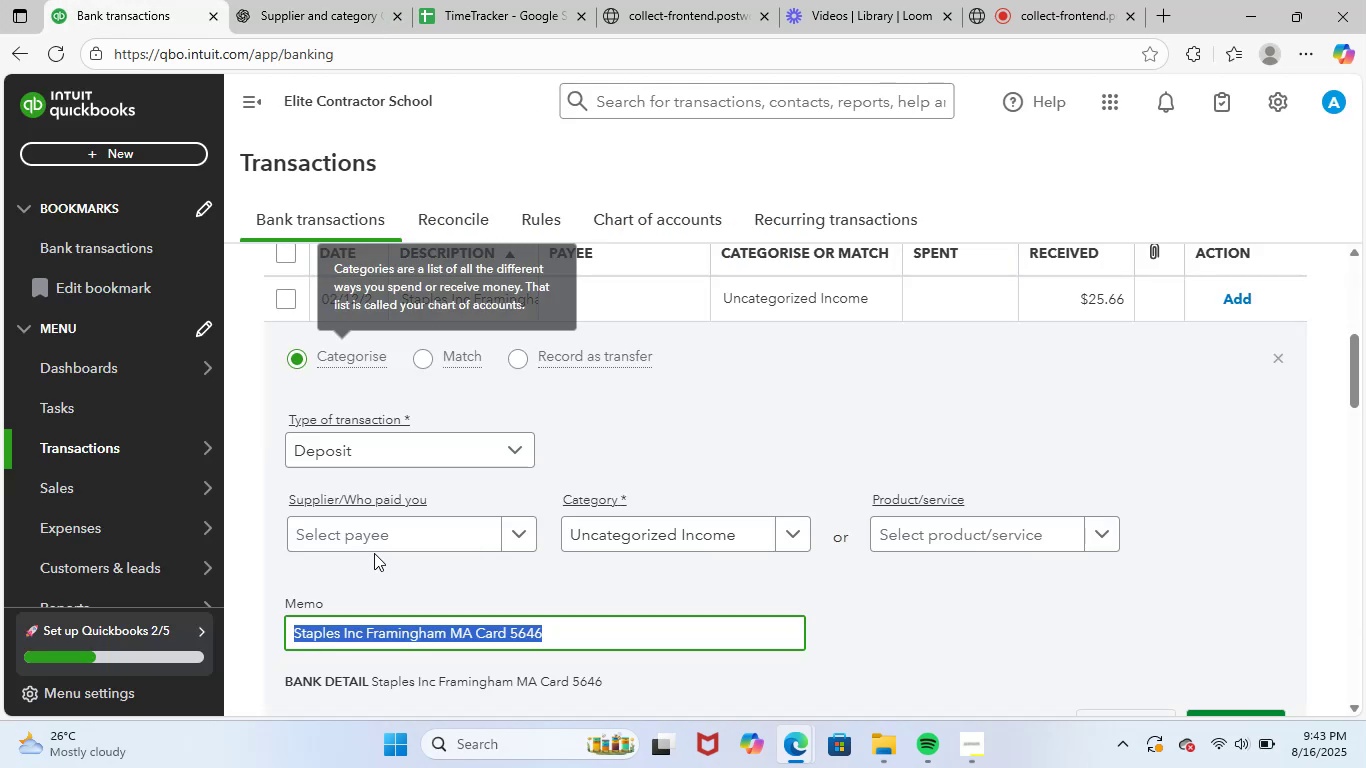 
left_click([393, 522])
 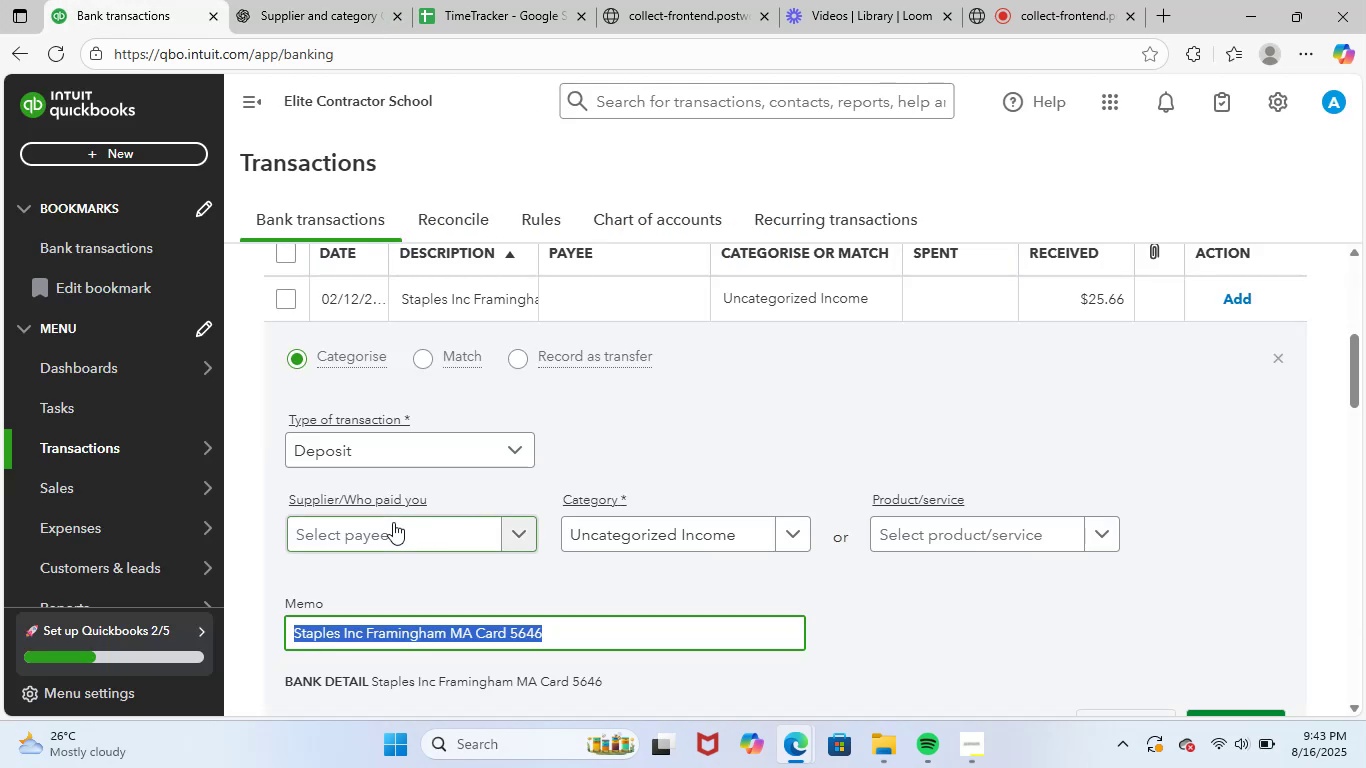 
key(Control+ControlLeft)
 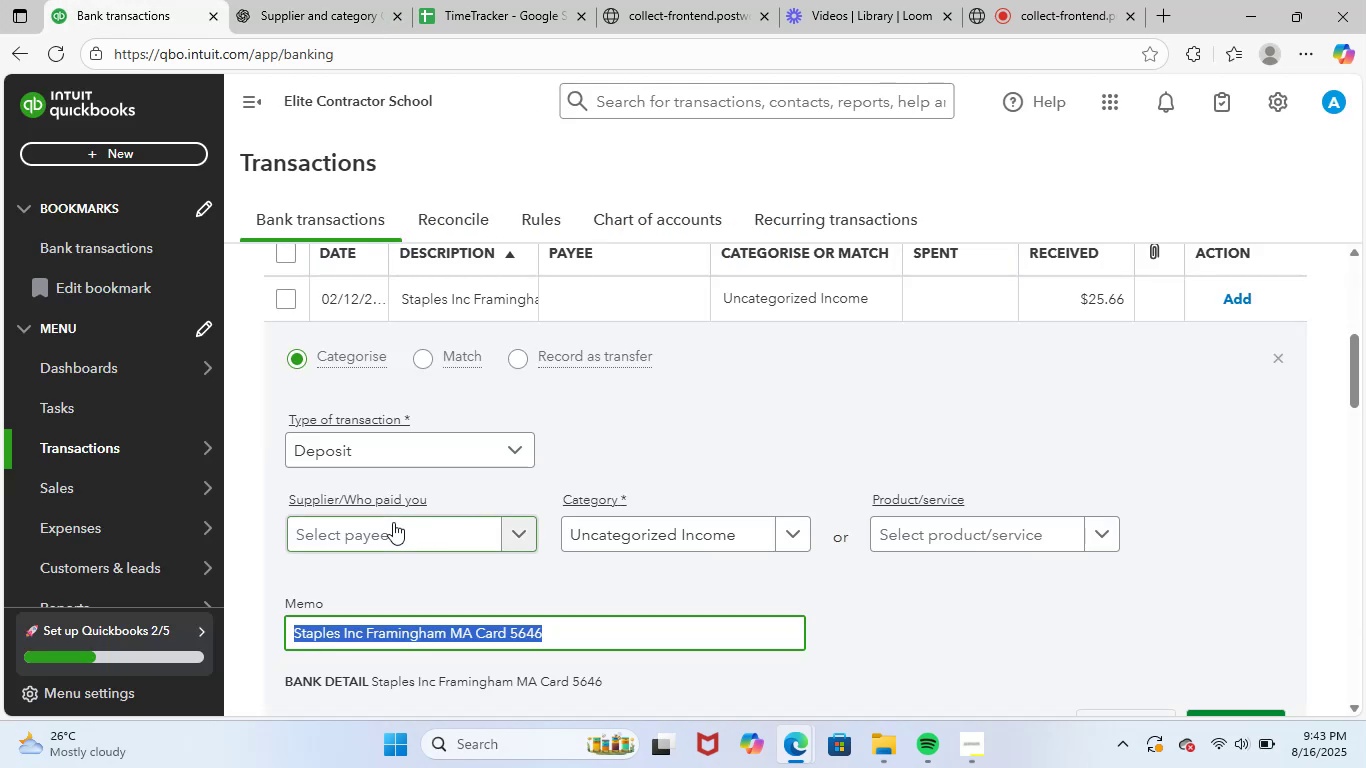 
key(Control+V)
 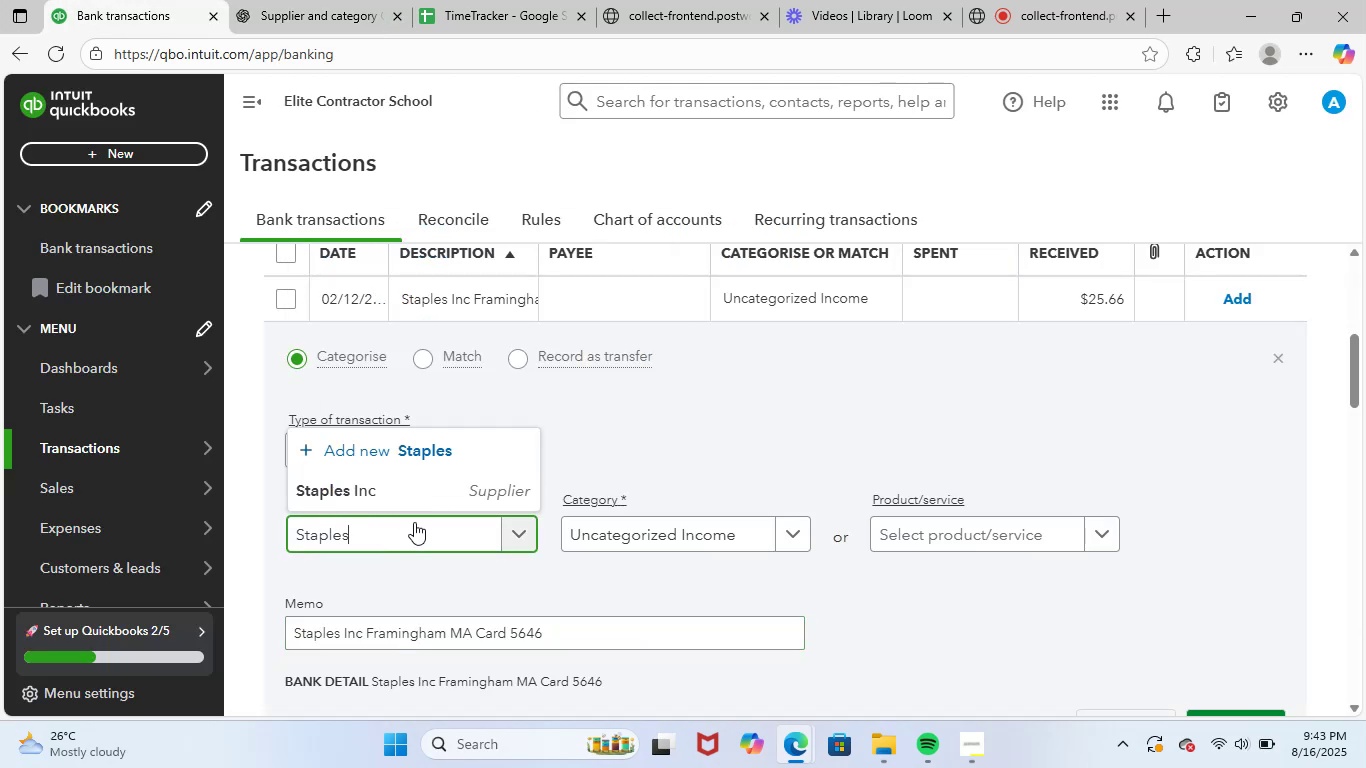 
left_click([446, 496])
 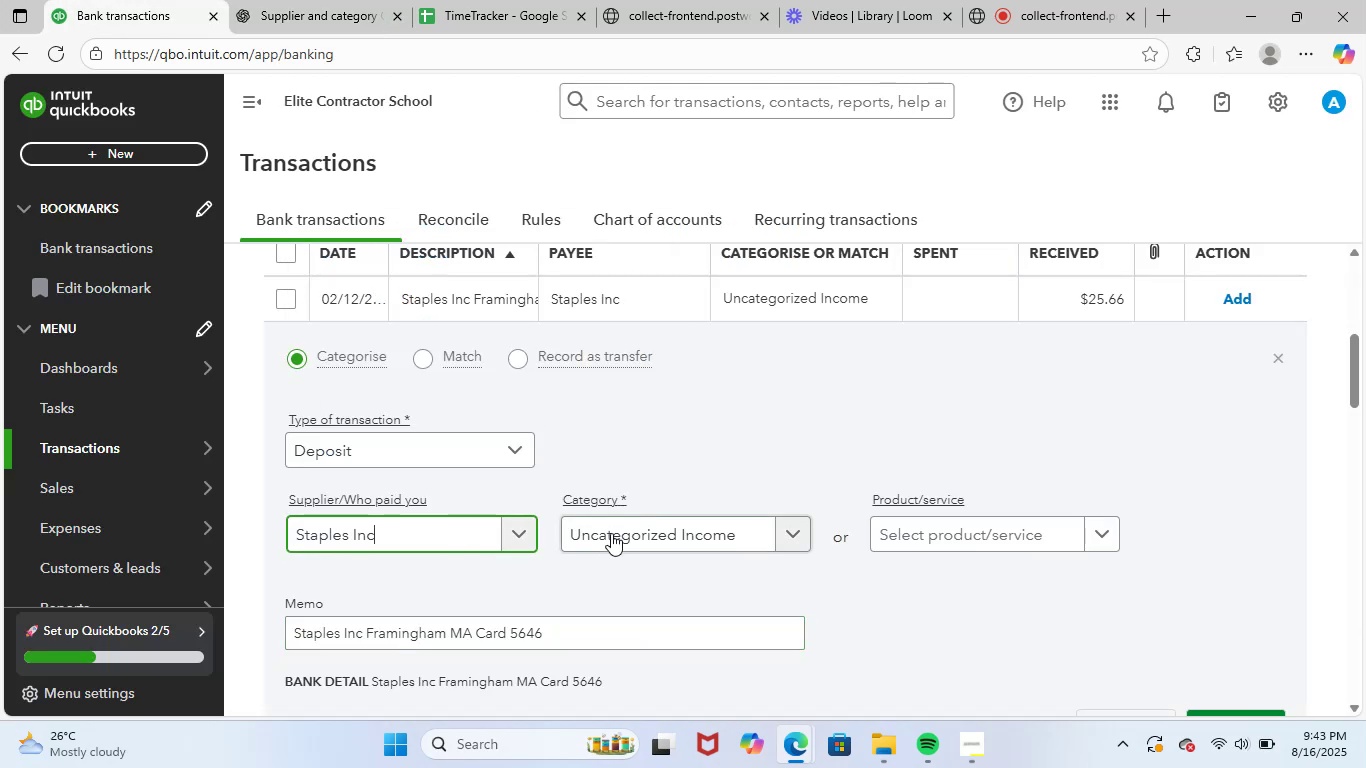 
left_click([636, 525])
 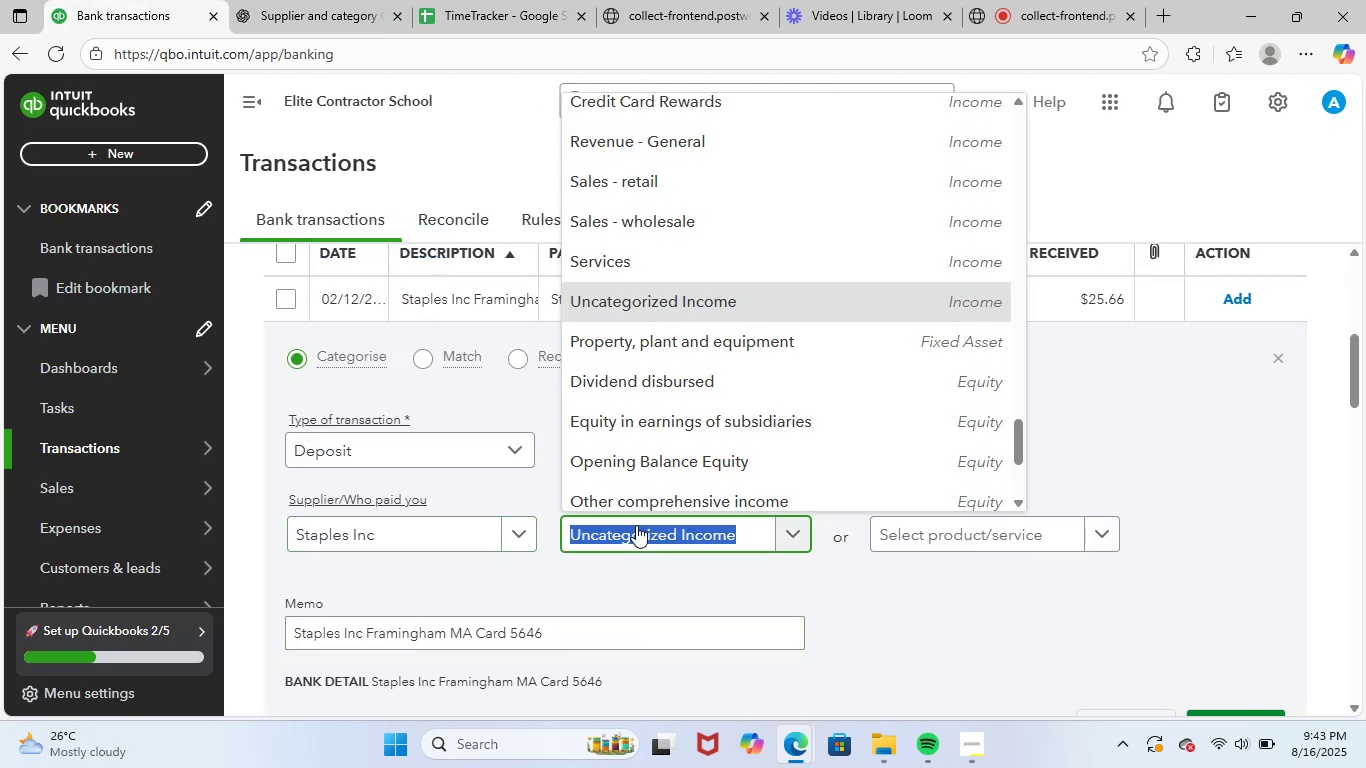 
left_click([636, 525])
 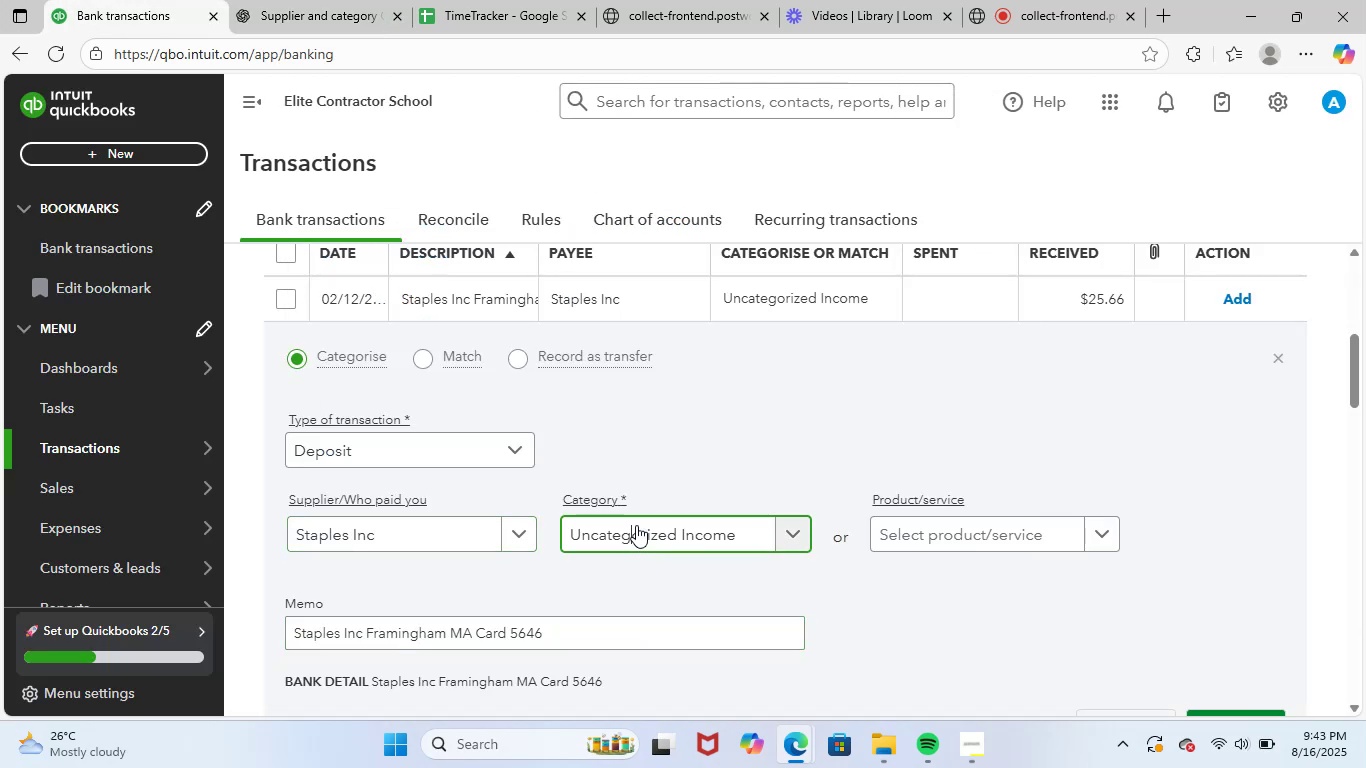 
type(supp)
 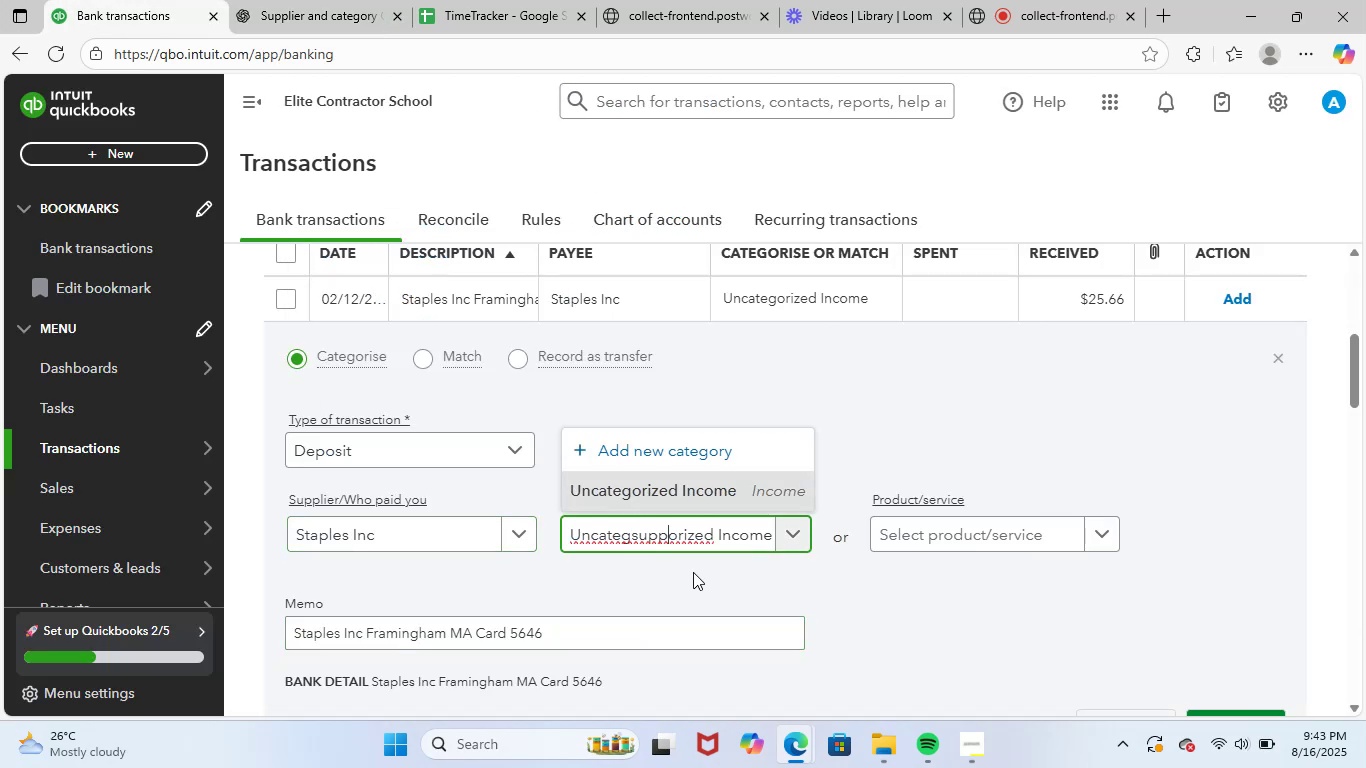 
double_click([704, 535])
 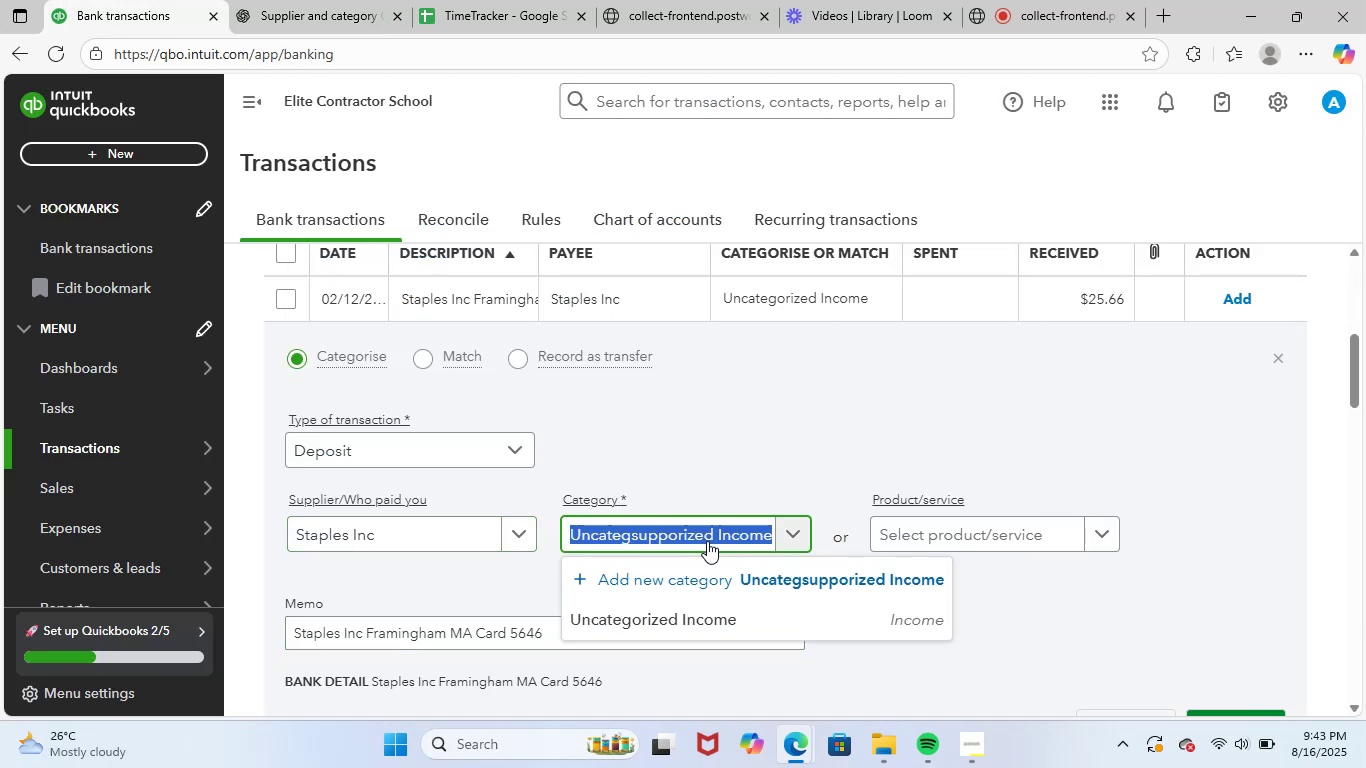 
type(supp)
 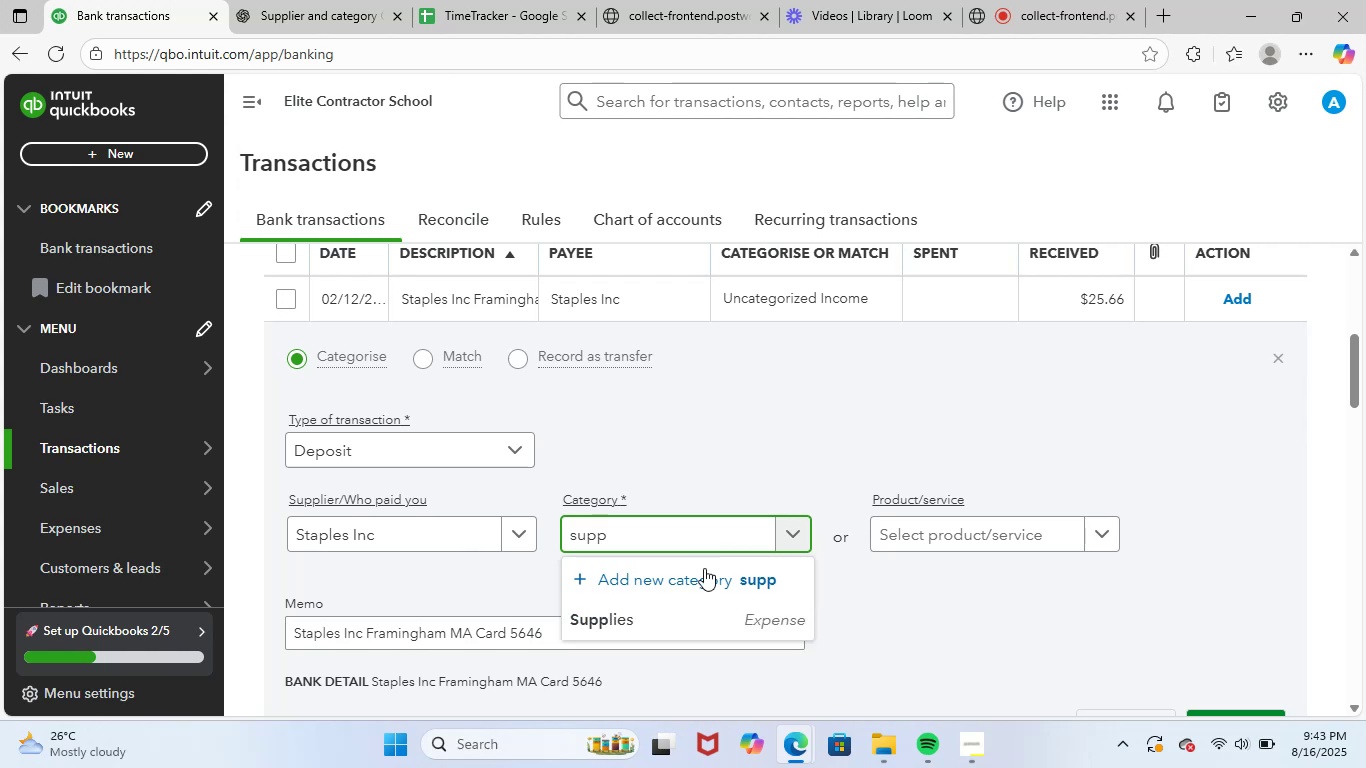 
left_click([680, 624])
 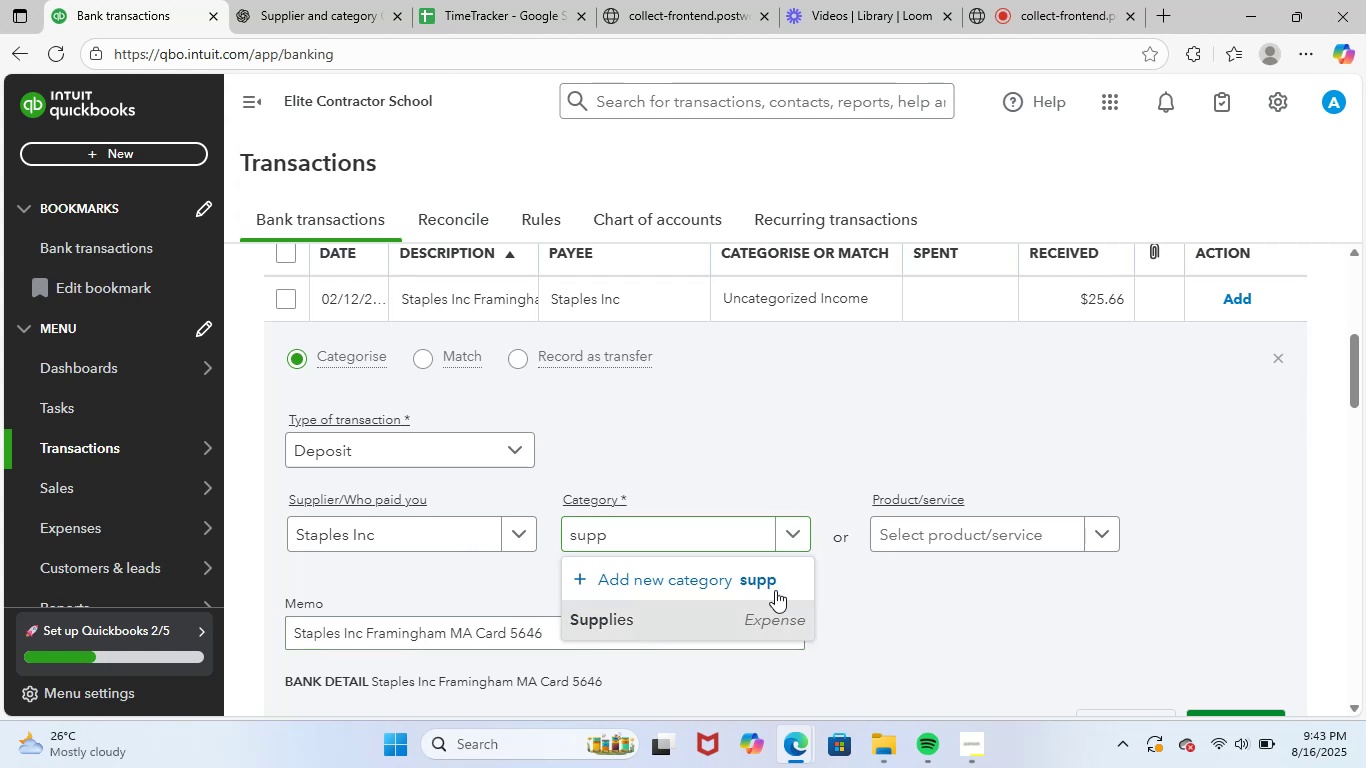 
scroll: coordinate [854, 560], scroll_direction: down, amount: 2.0
 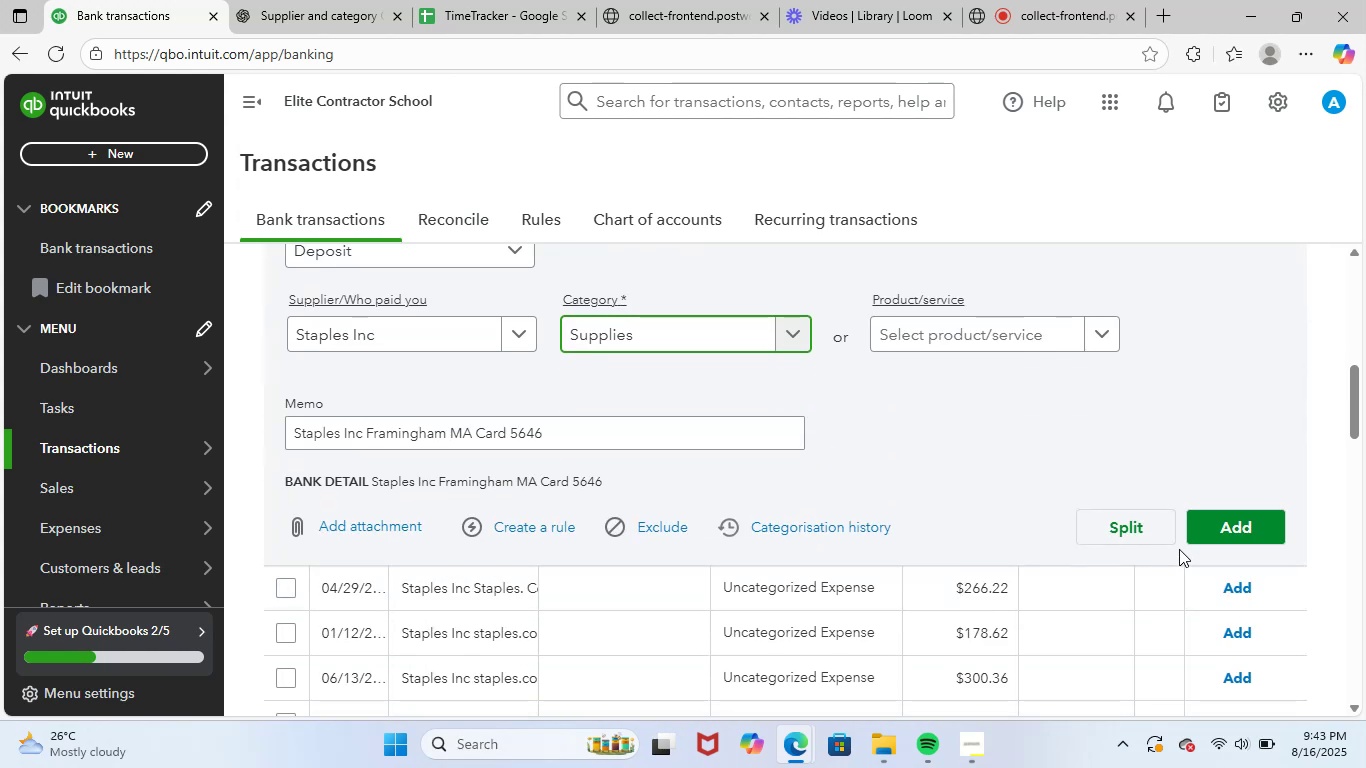 
left_click([1216, 529])
 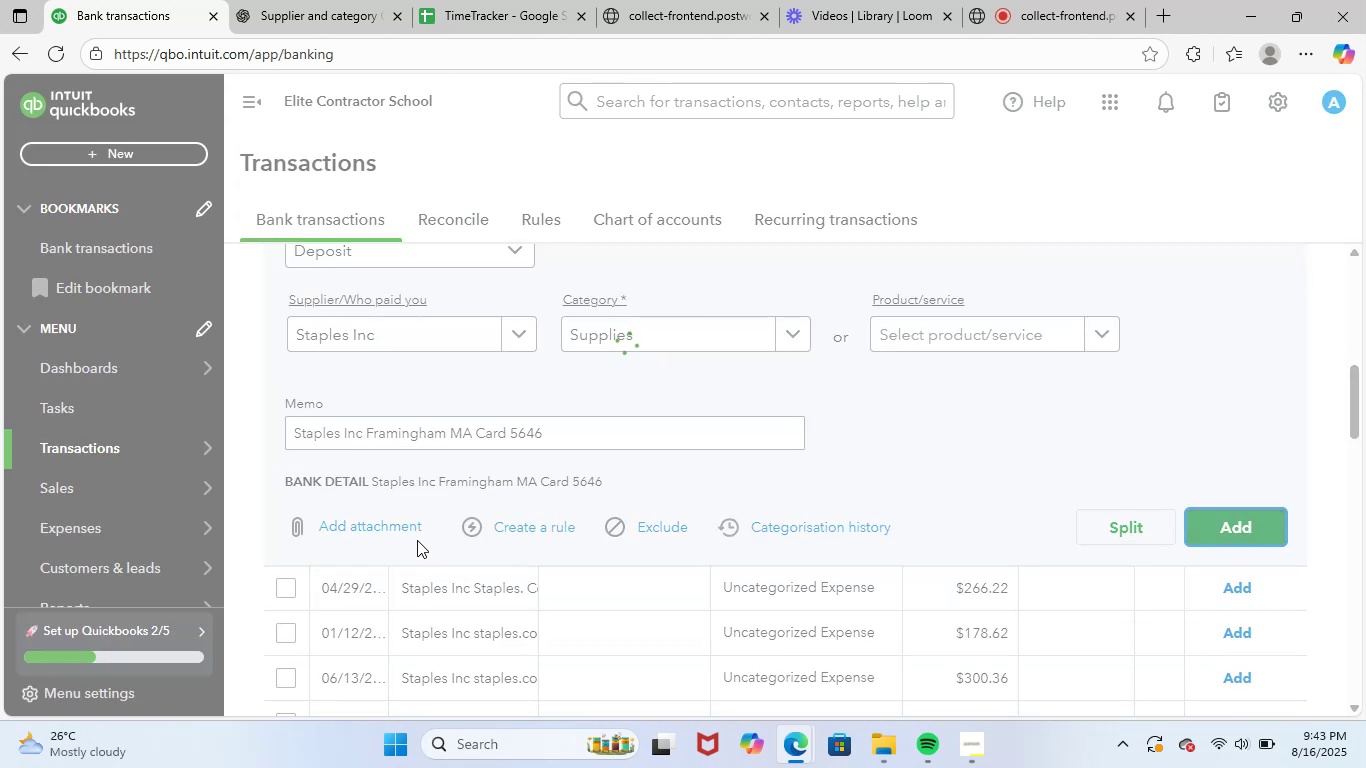 
scroll: coordinate [719, 391], scroll_direction: up, amount: 3.0
 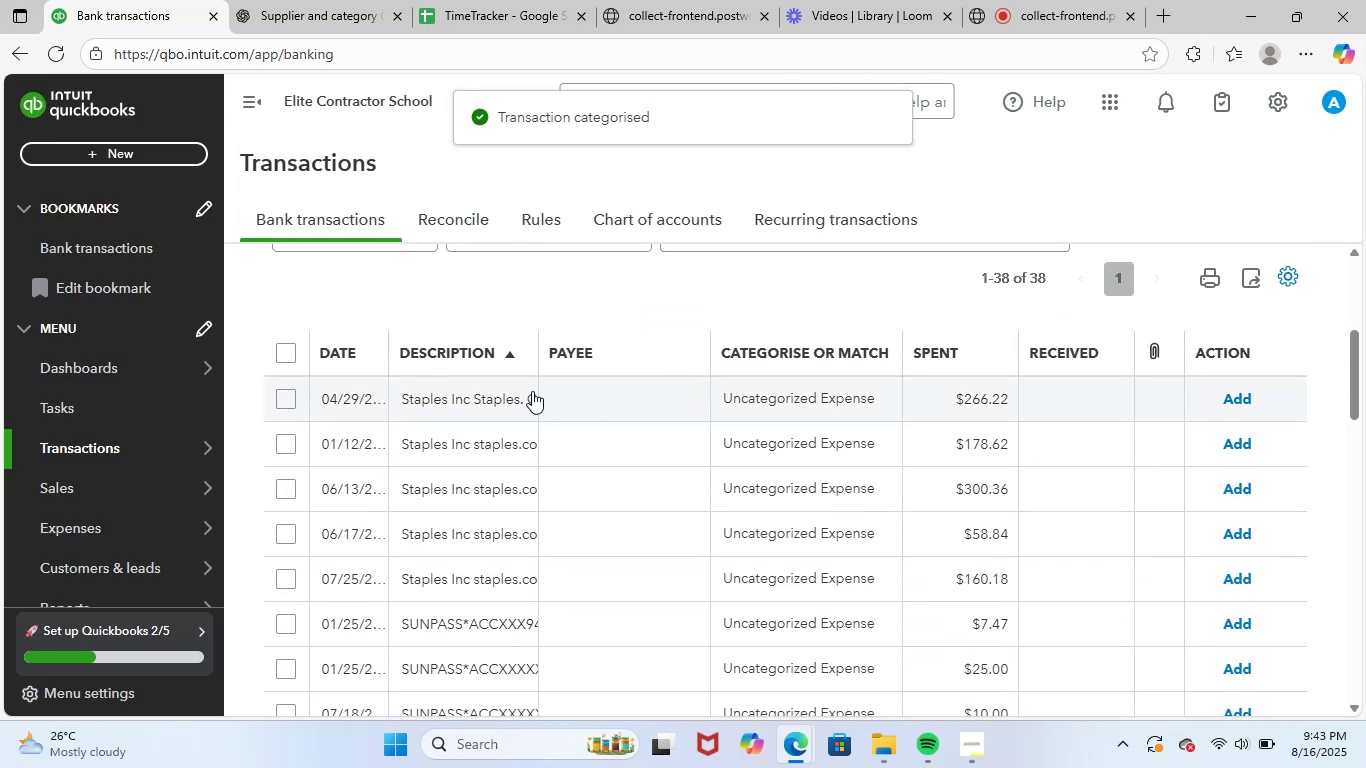 
left_click([502, 391])
 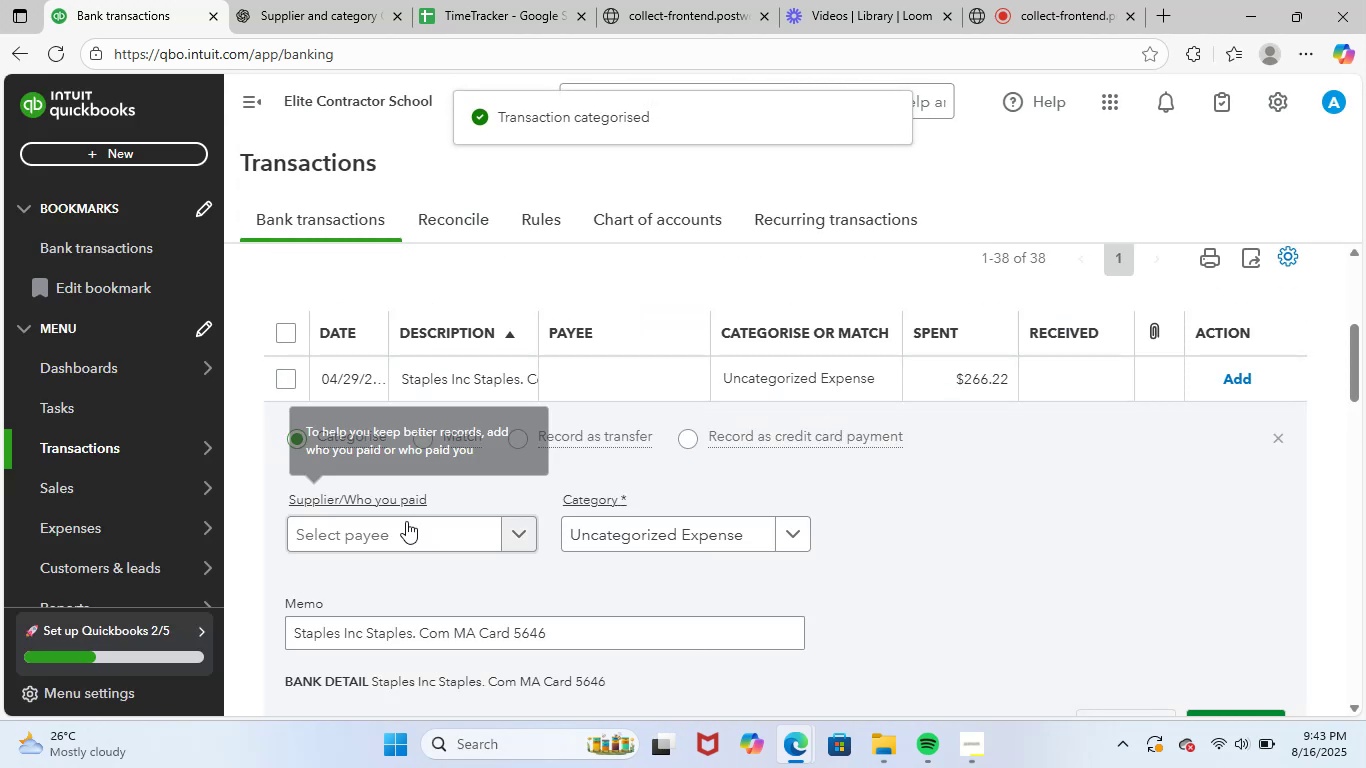 
left_click([403, 541])
 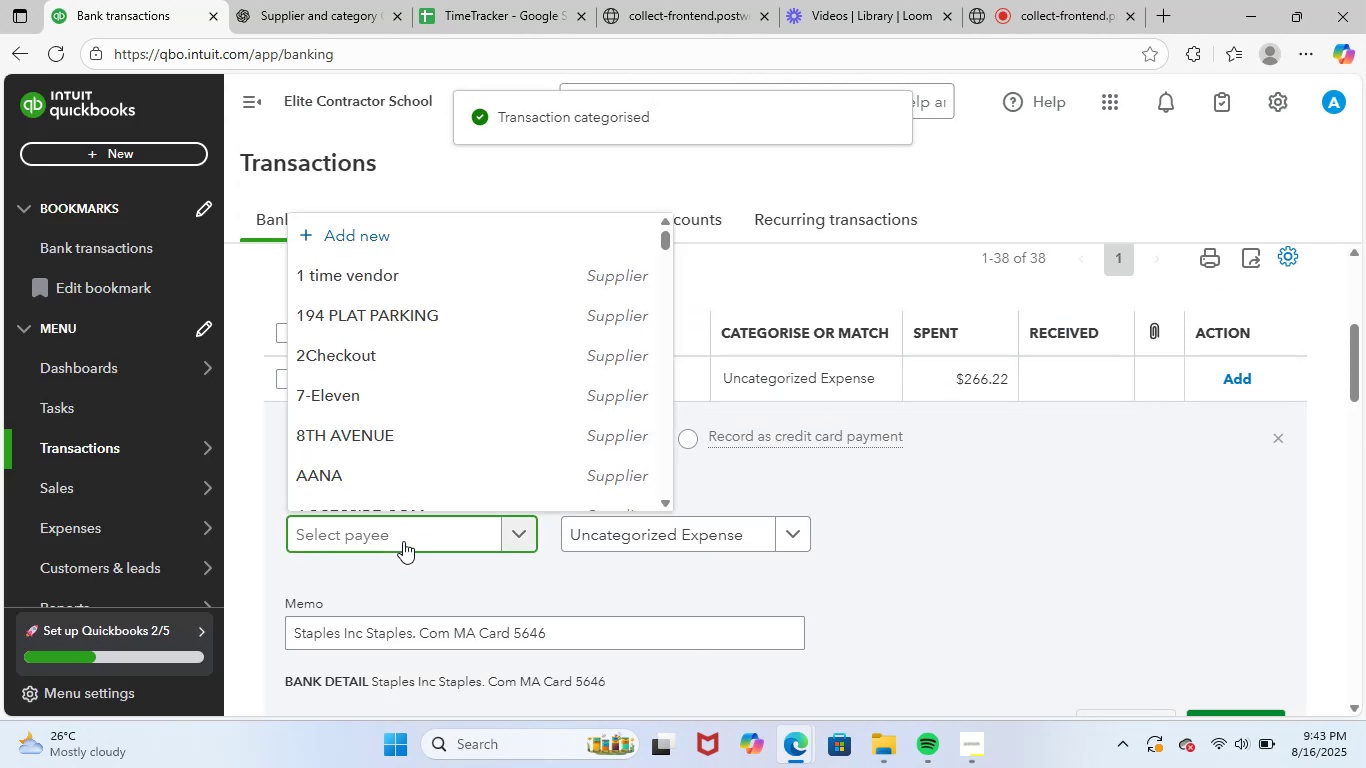 
type(sta)
 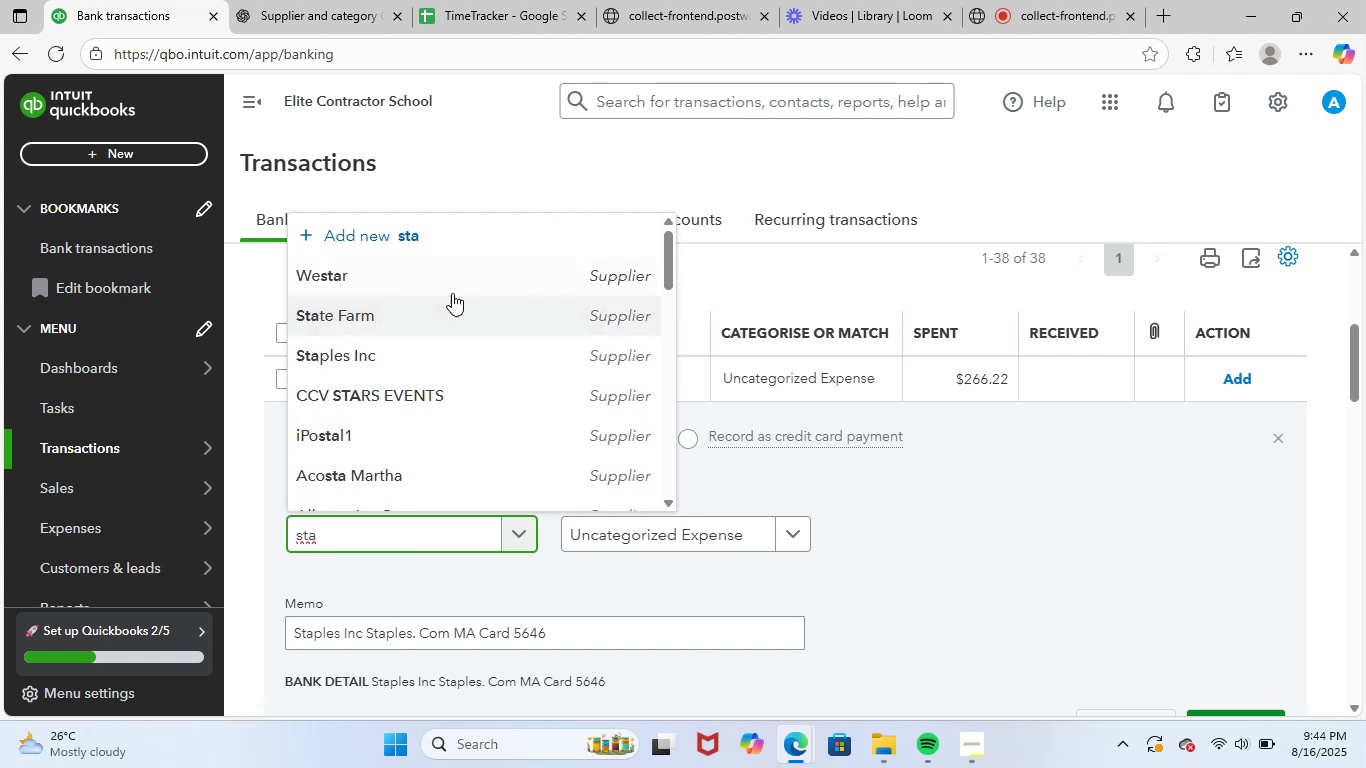 
left_click([464, 358])
 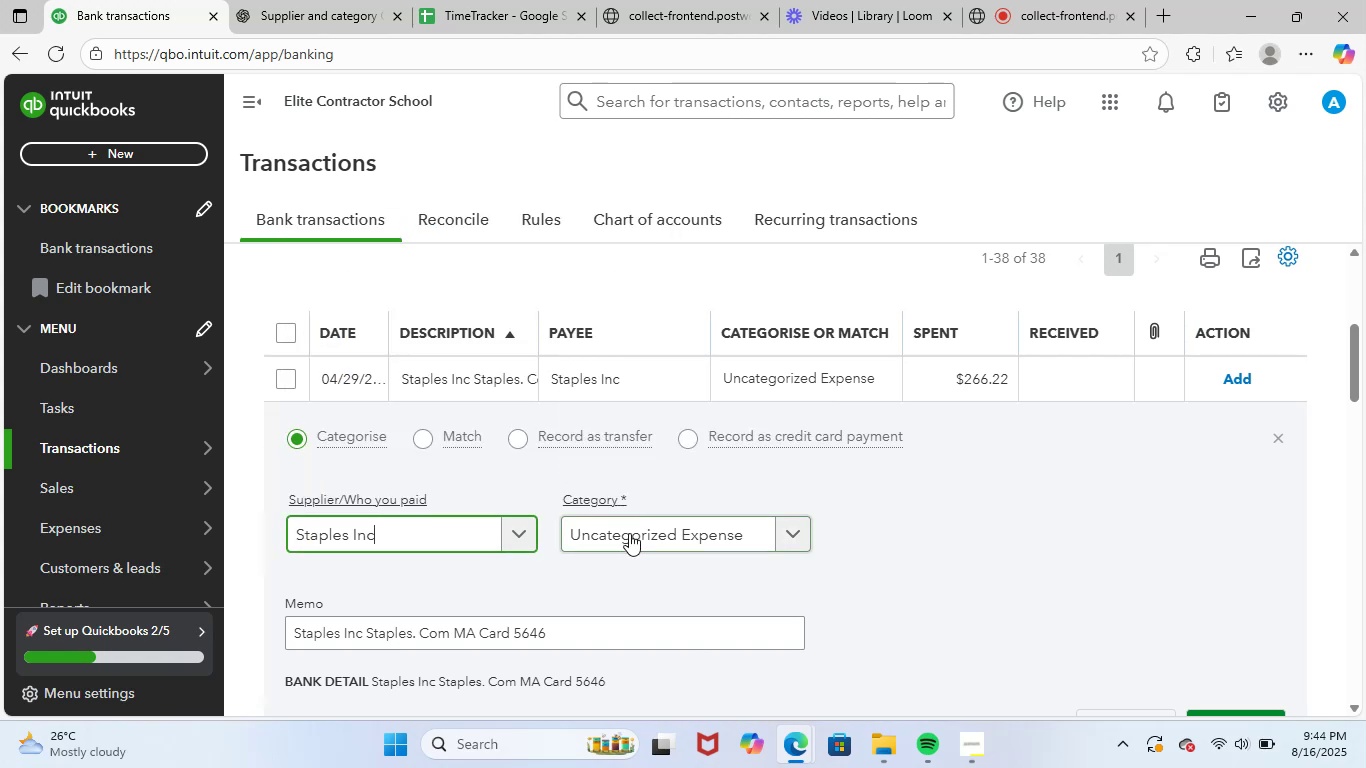 
left_click([635, 534])
 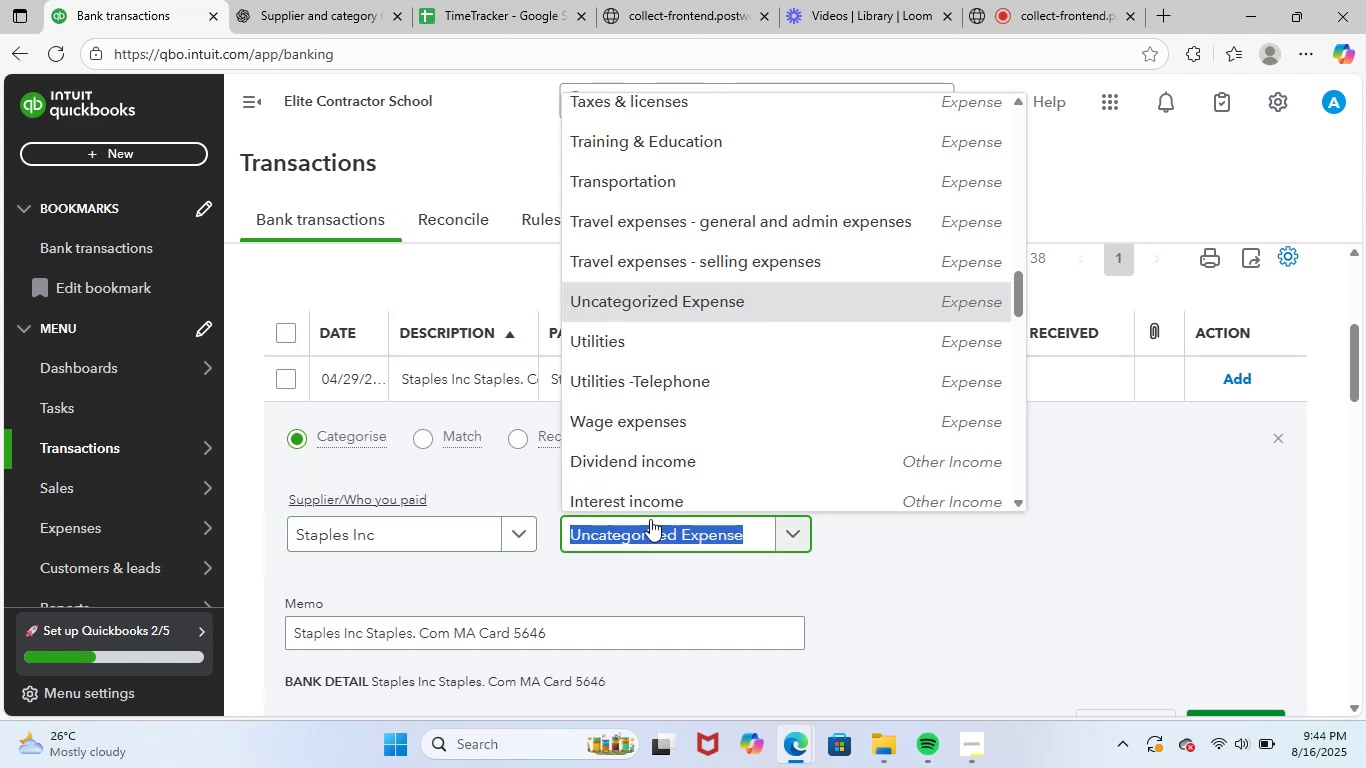 
type(supp)
 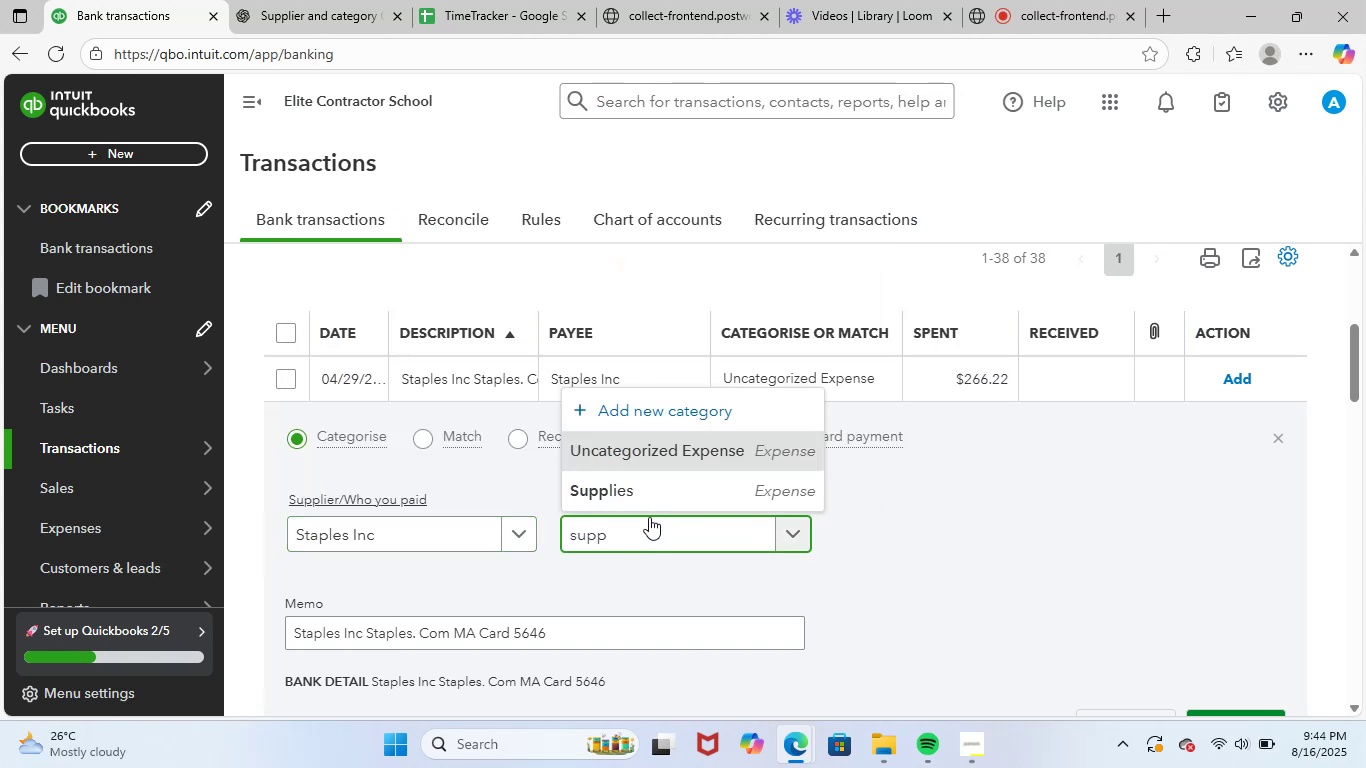 
left_click([706, 487])
 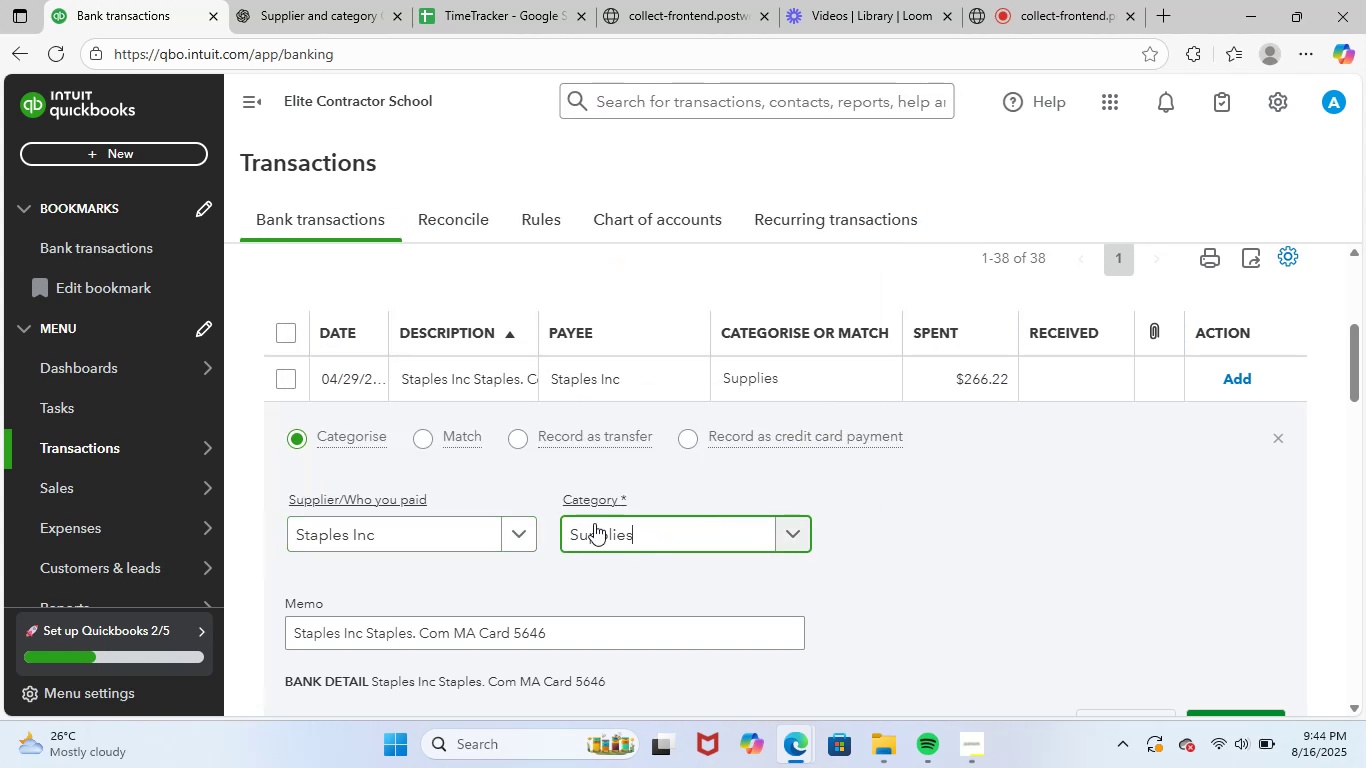 
scroll: coordinate [553, 540], scroll_direction: down, amount: 1.0
 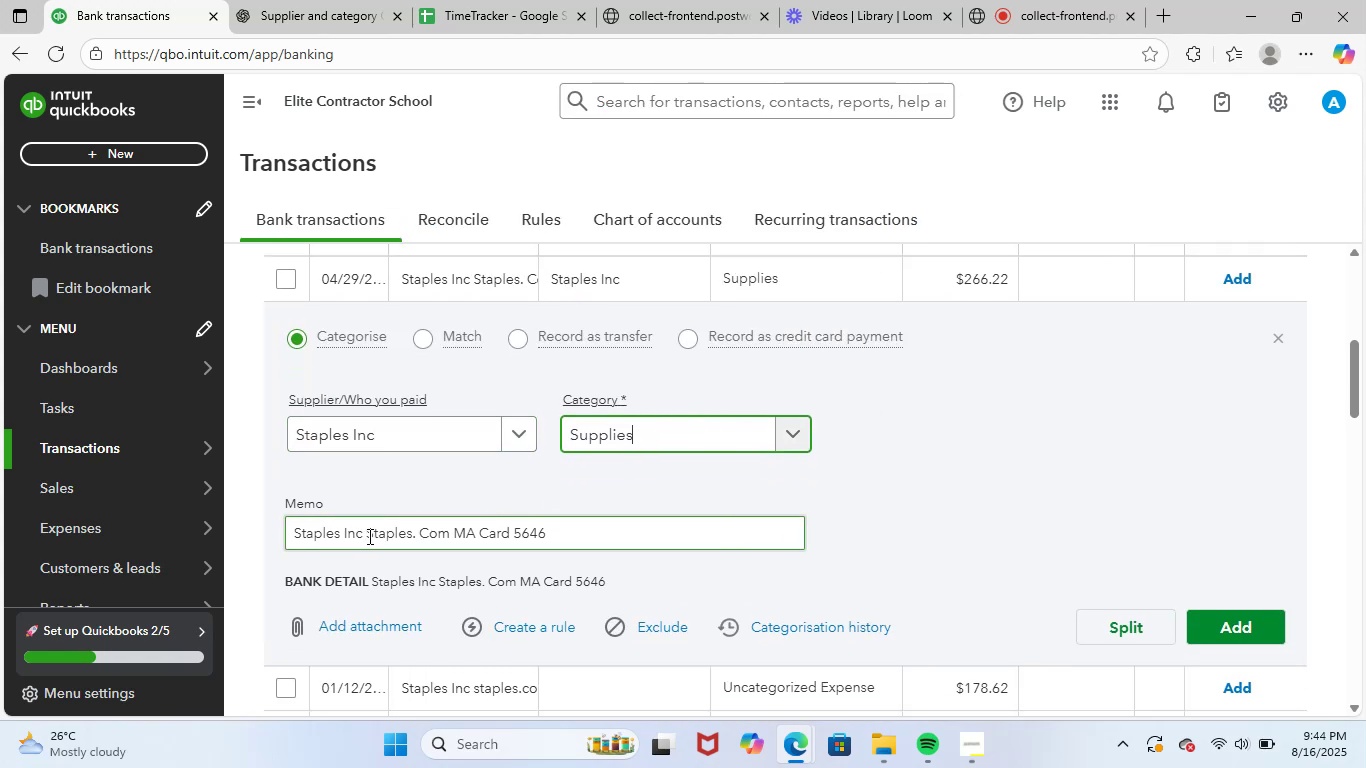 
left_click_drag(start_coordinate=[364, 536], to_coordinate=[255, 528])
 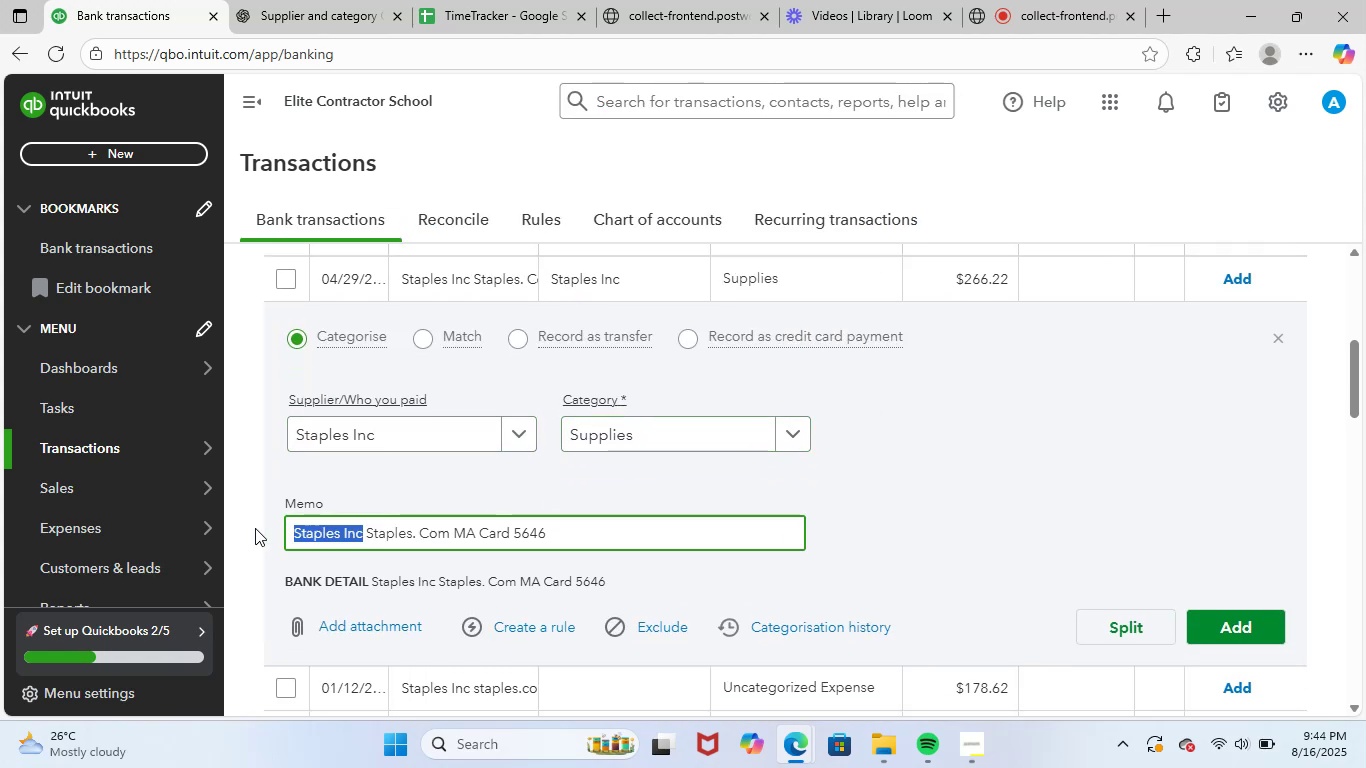 
hold_key(key=ControlLeft, duration=0.5)
 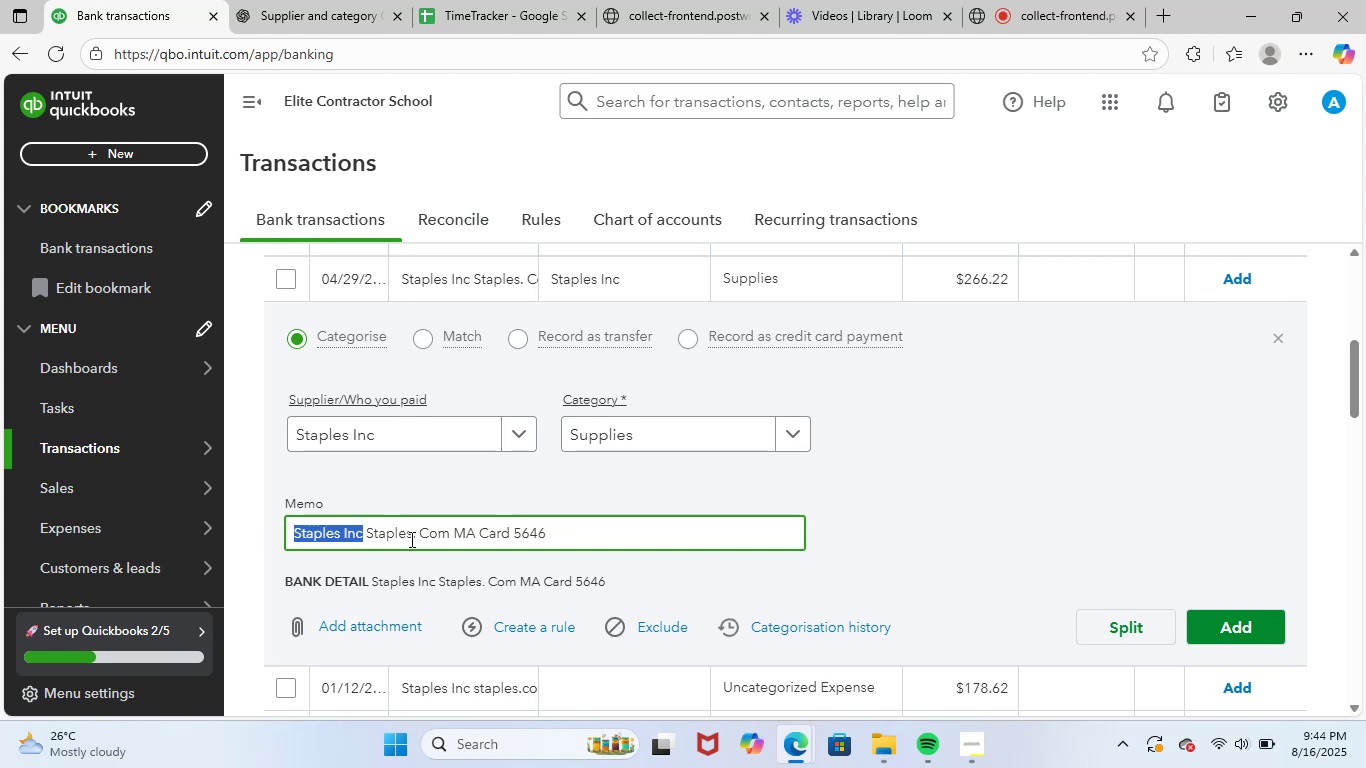 
left_click_drag(start_coordinate=[412, 537], to_coordinate=[211, 521])
 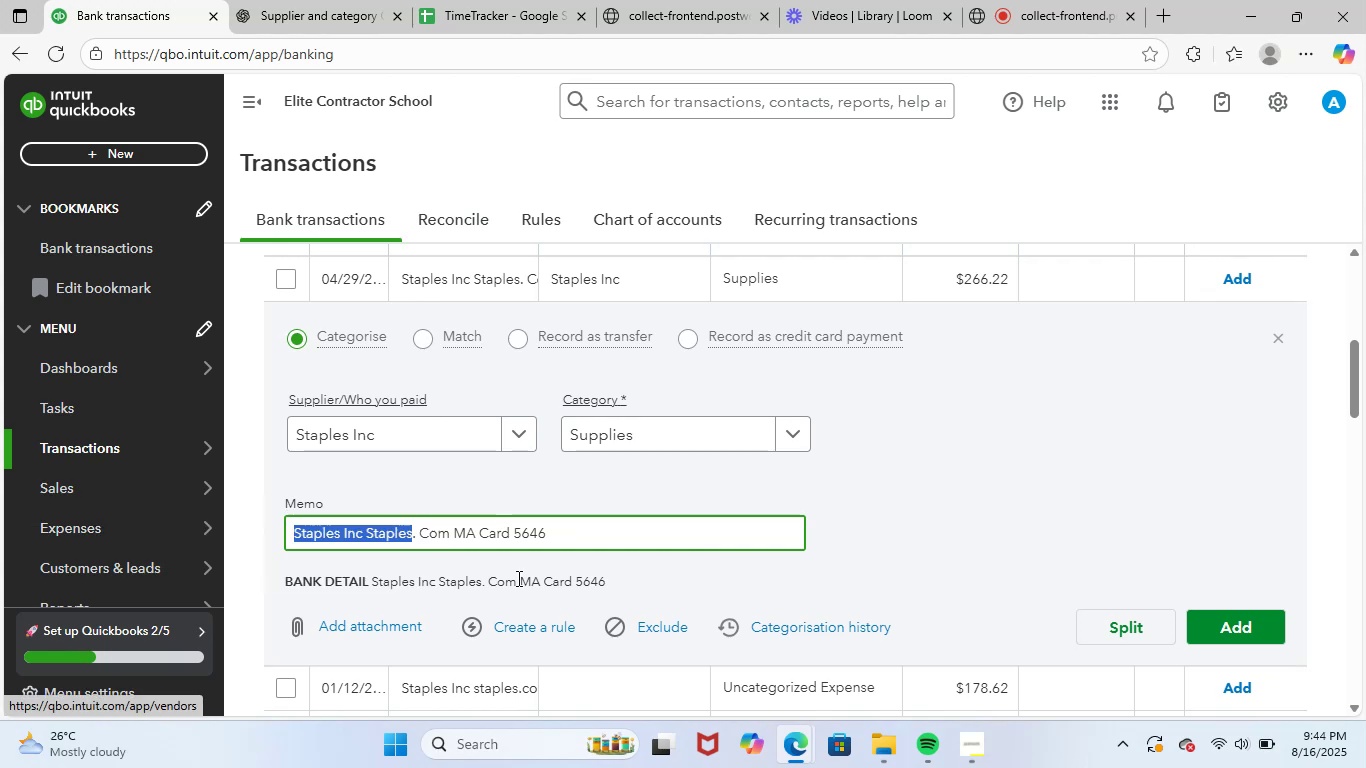 
key(Control+ControlLeft)
 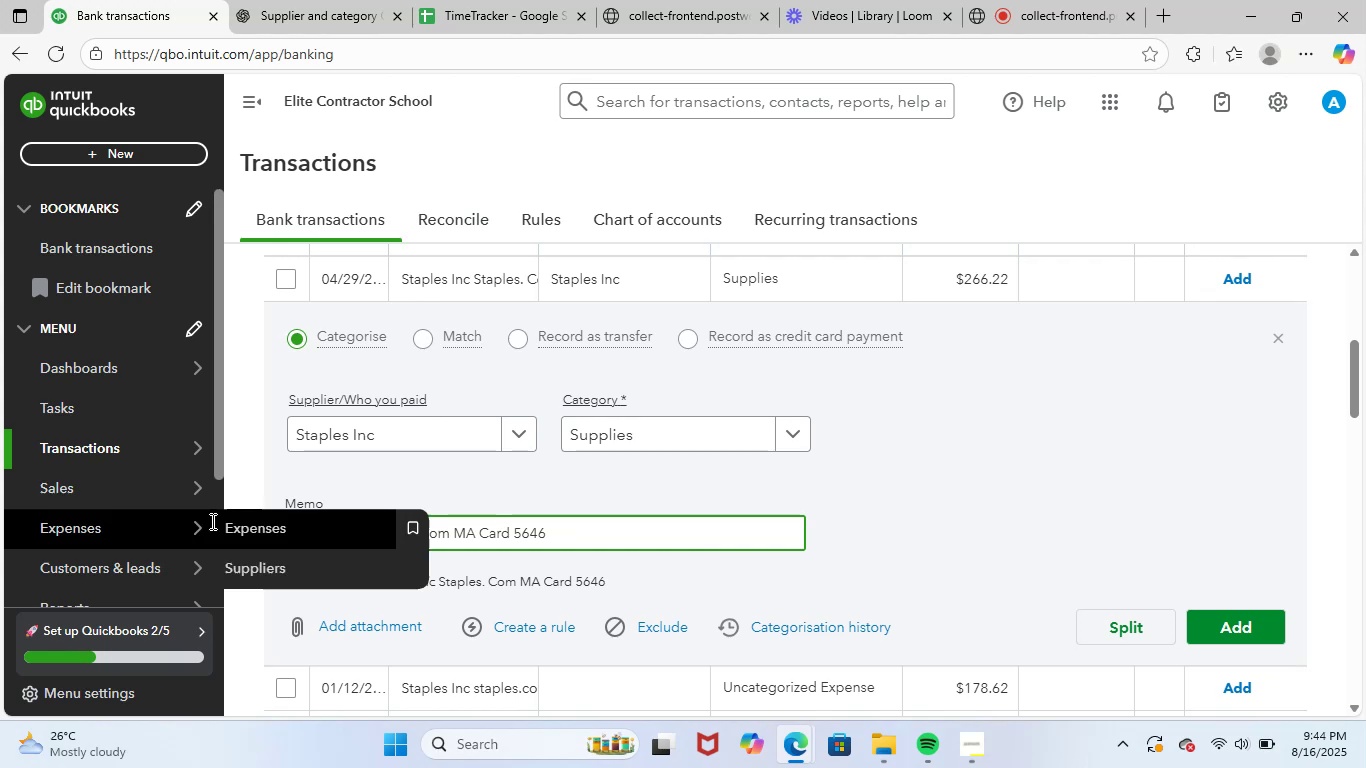 
key(Control+C)
 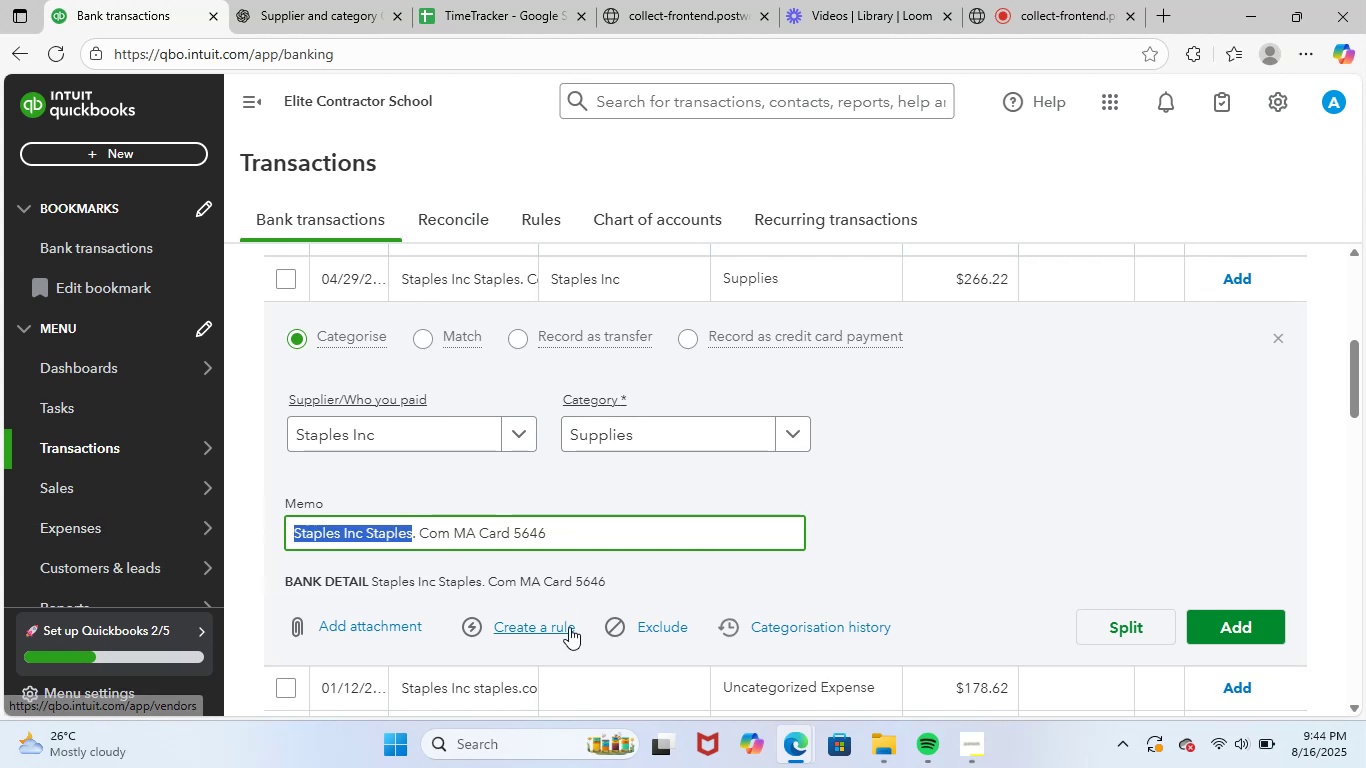 
left_click([566, 631])
 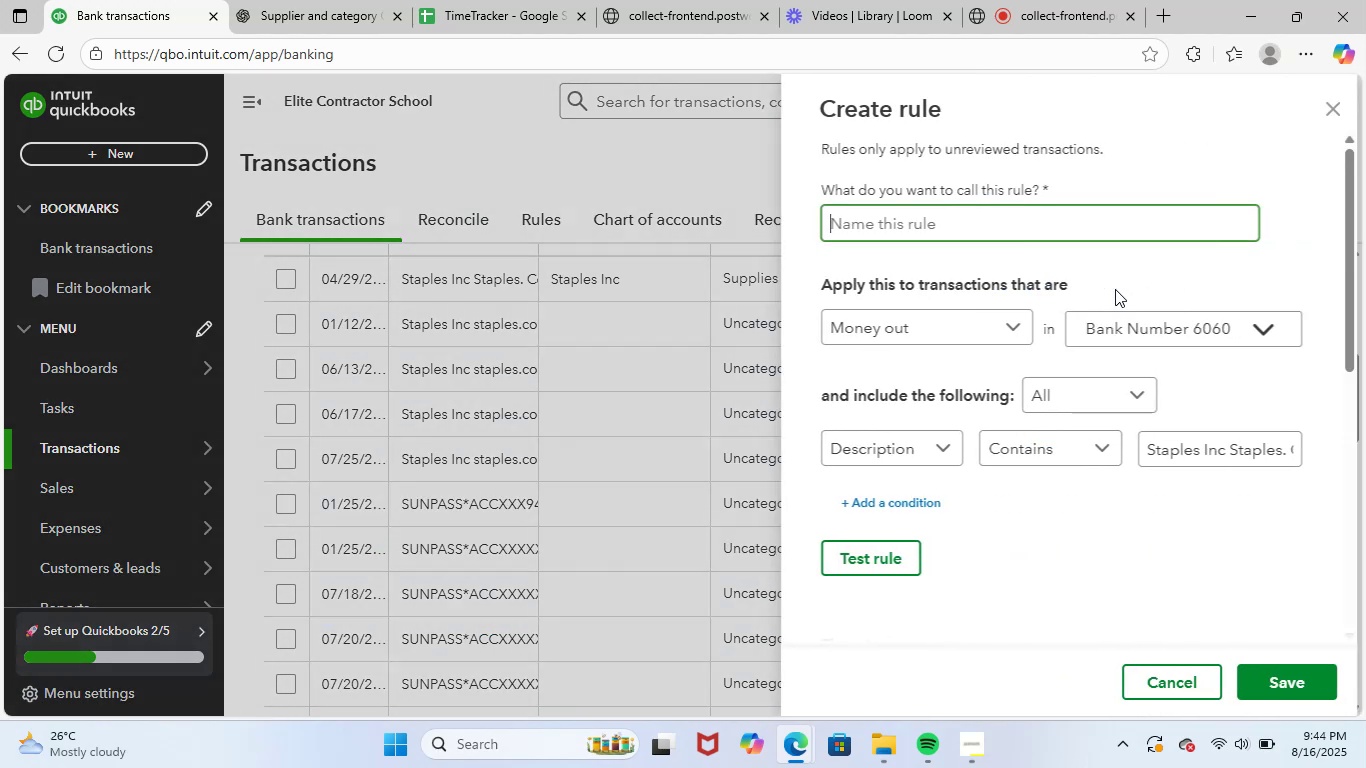 
key(Control+ControlLeft)
 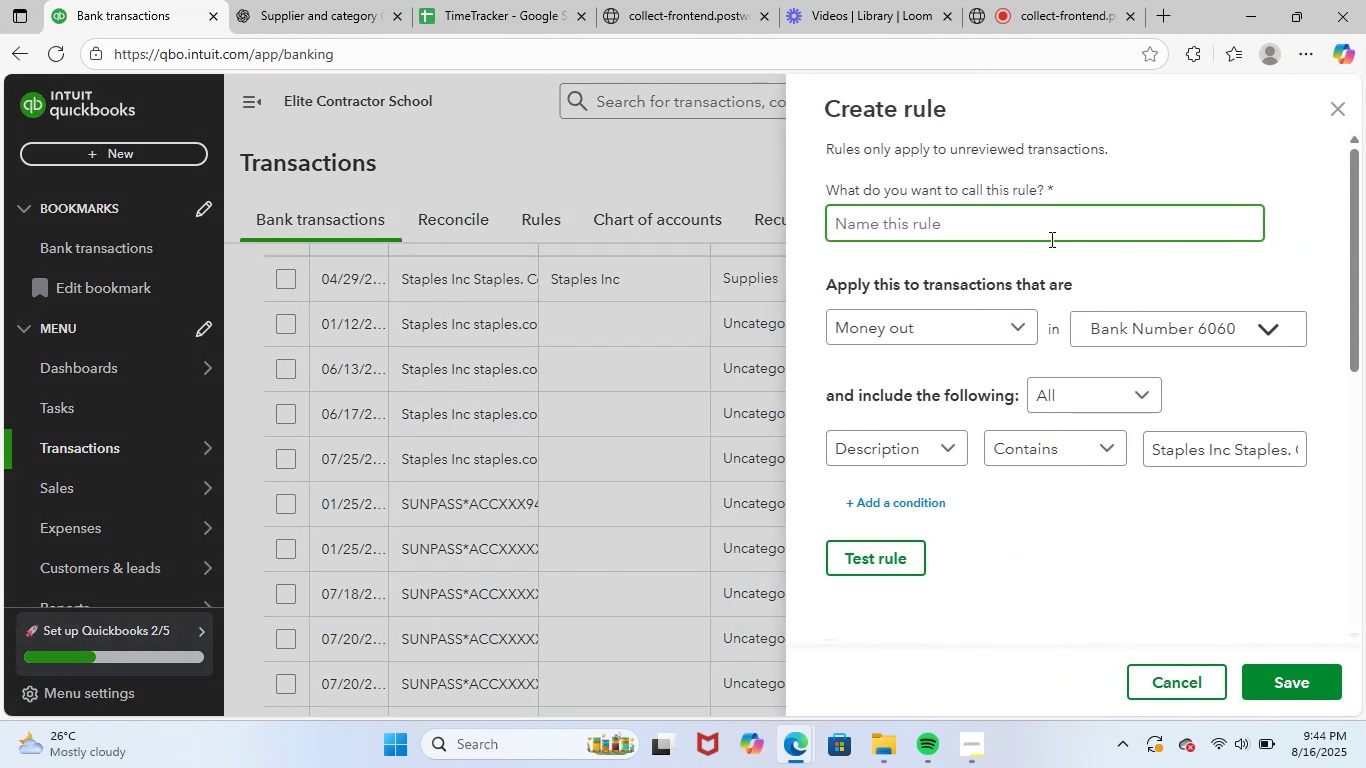 
key(Control+V)
 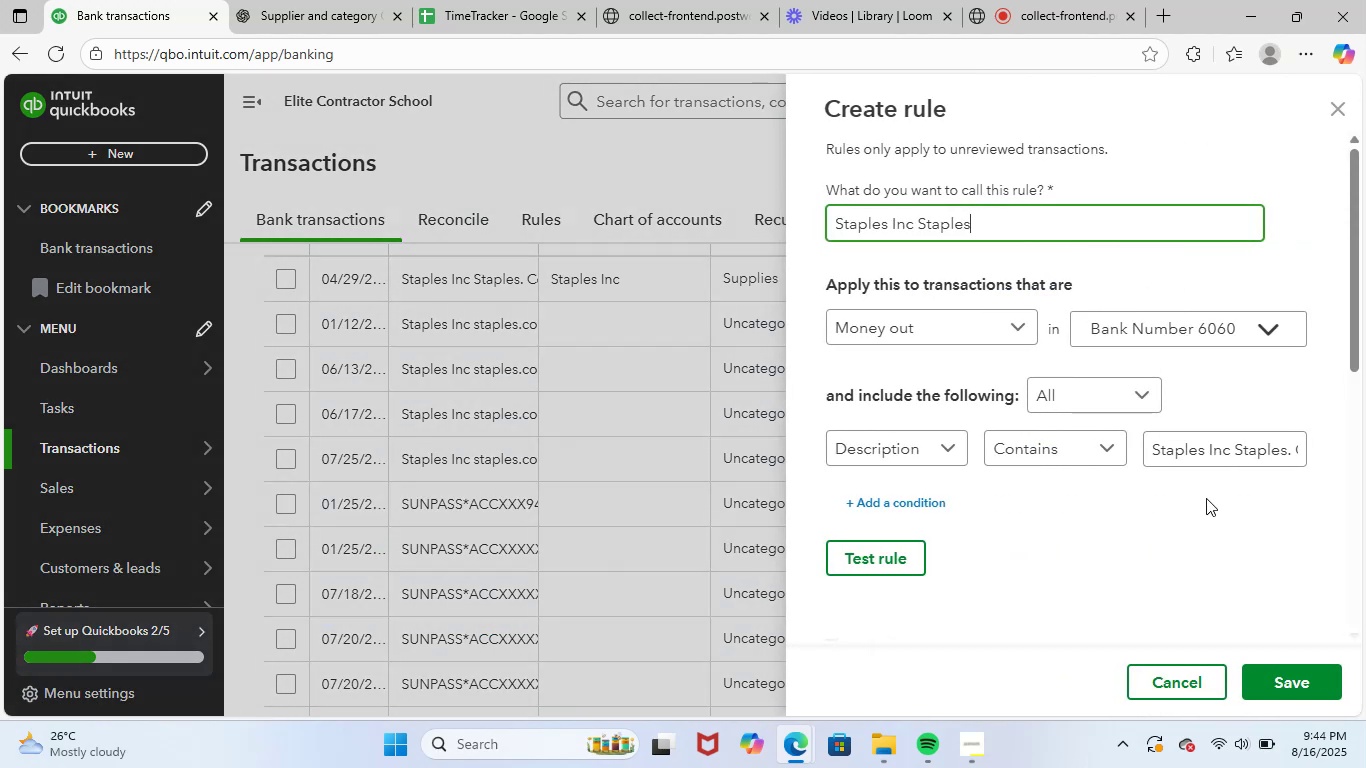 
left_click([1277, 453])
 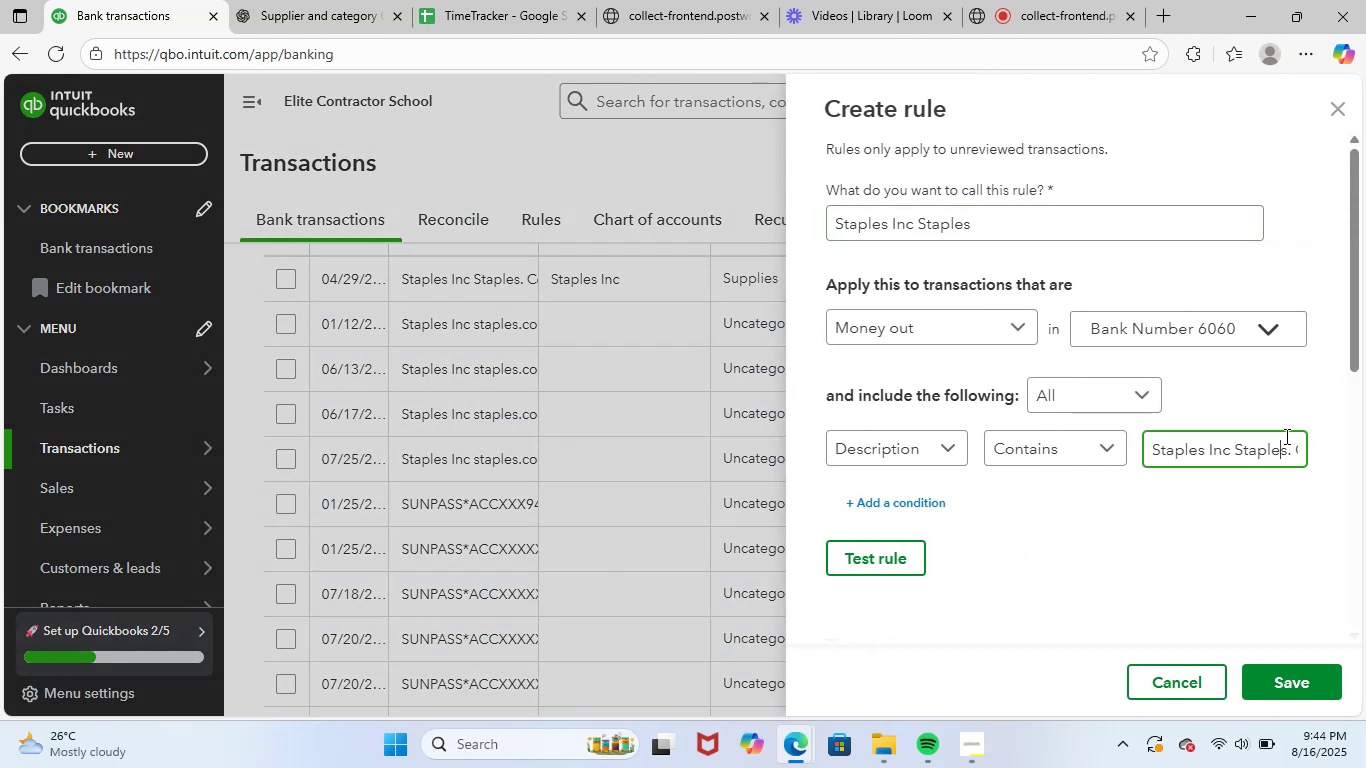 
key(ArrowRight)
 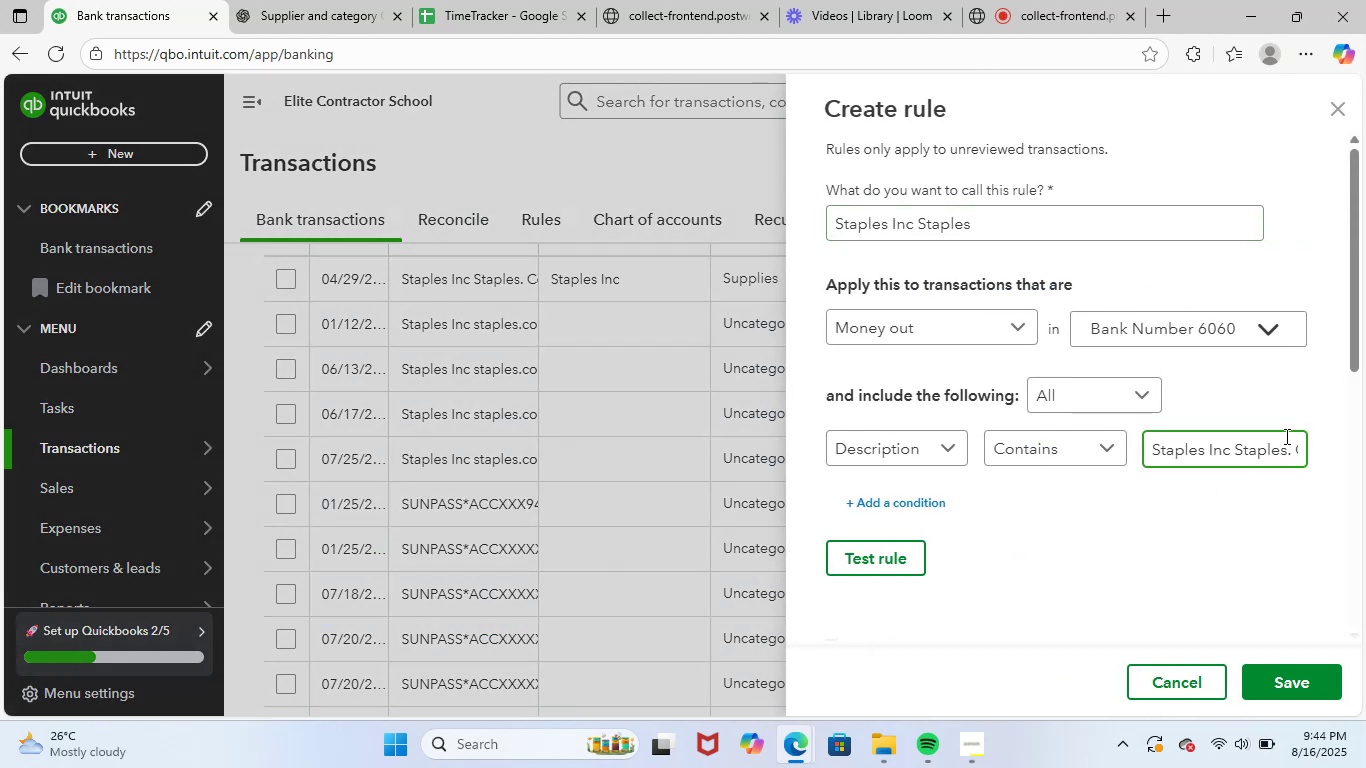 
key(ArrowRight)
 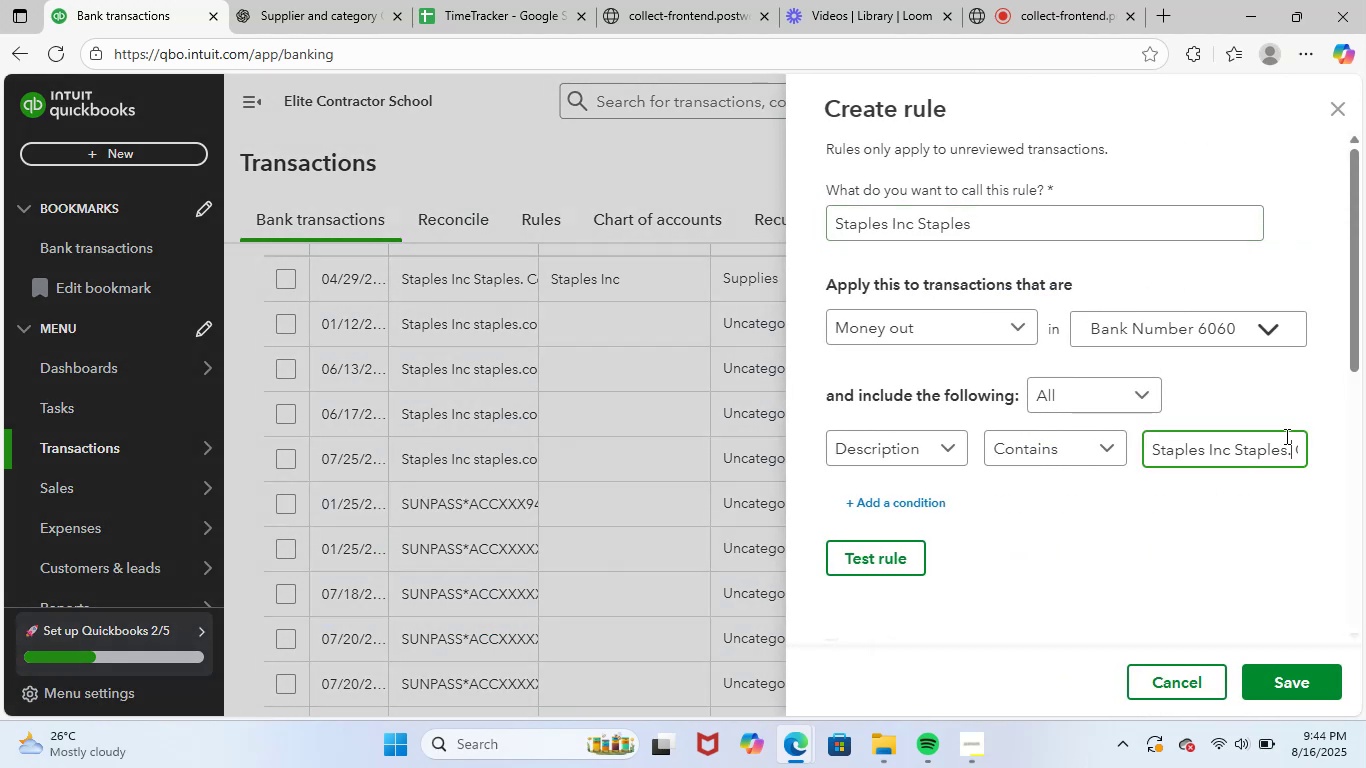 
key(ArrowRight)
 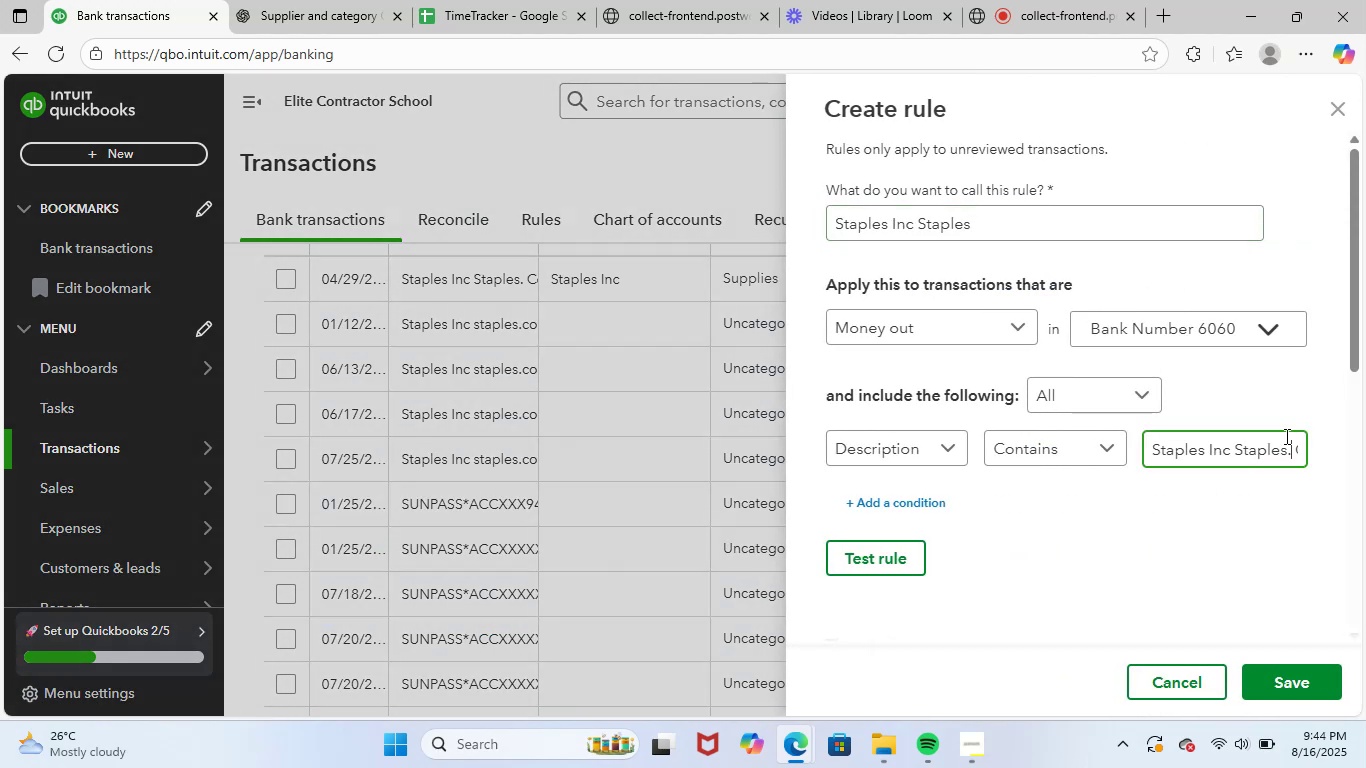 
key(ArrowRight)
 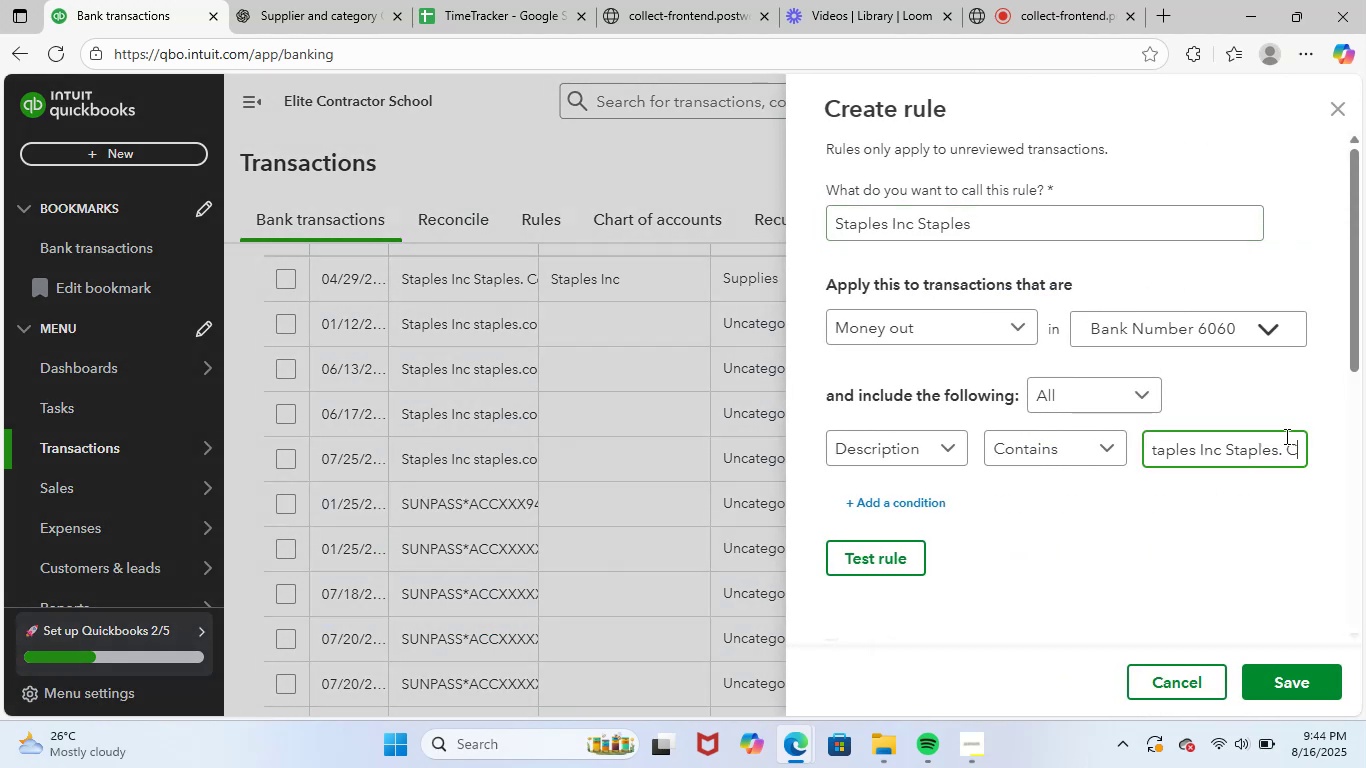 
key(ArrowRight)
 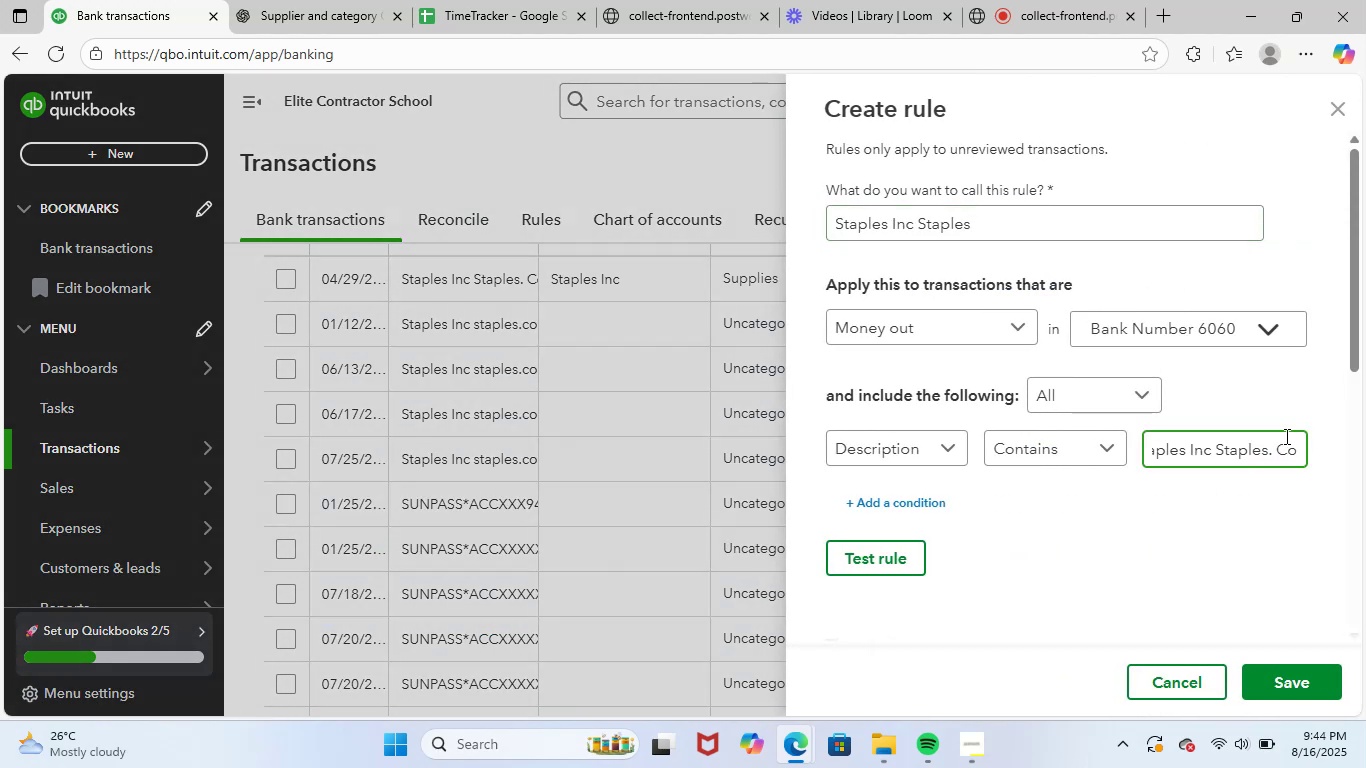 
key(ArrowRight)
 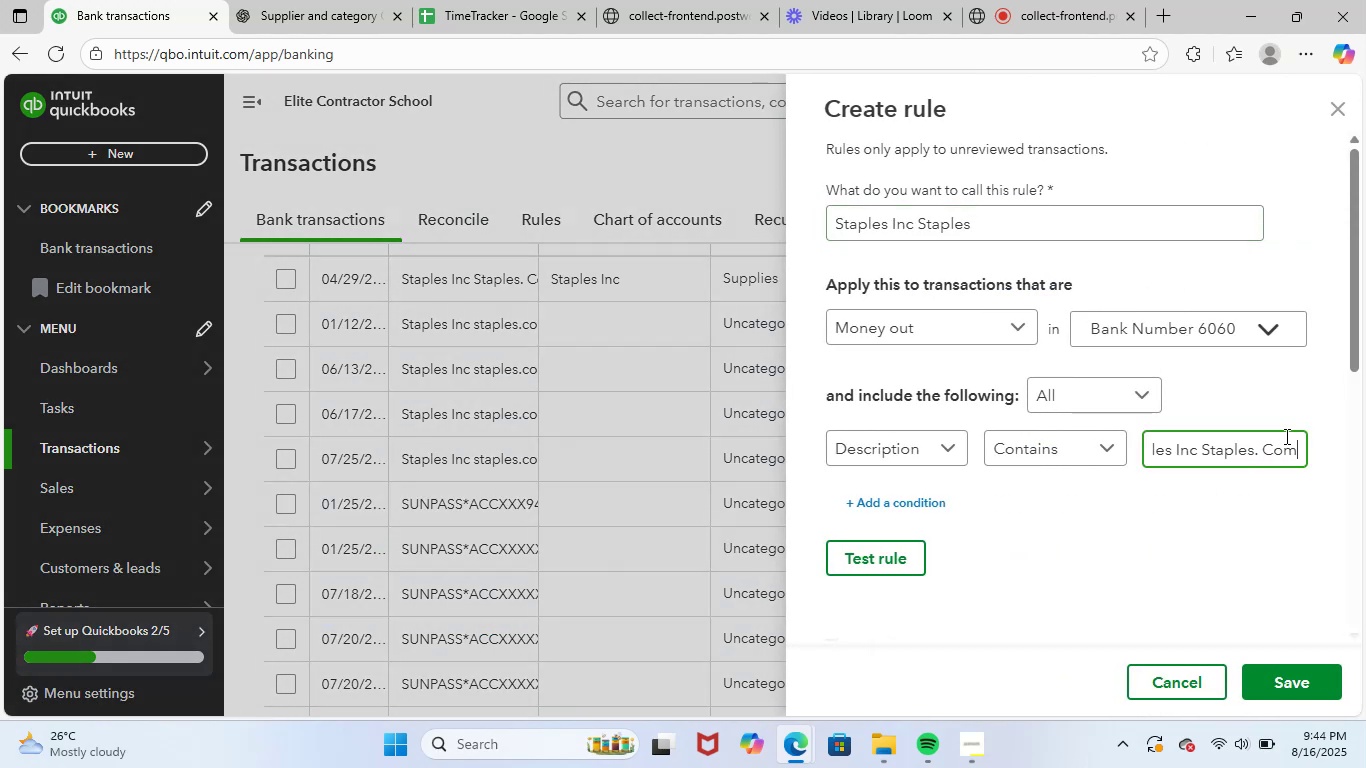 
key(ArrowRight)
 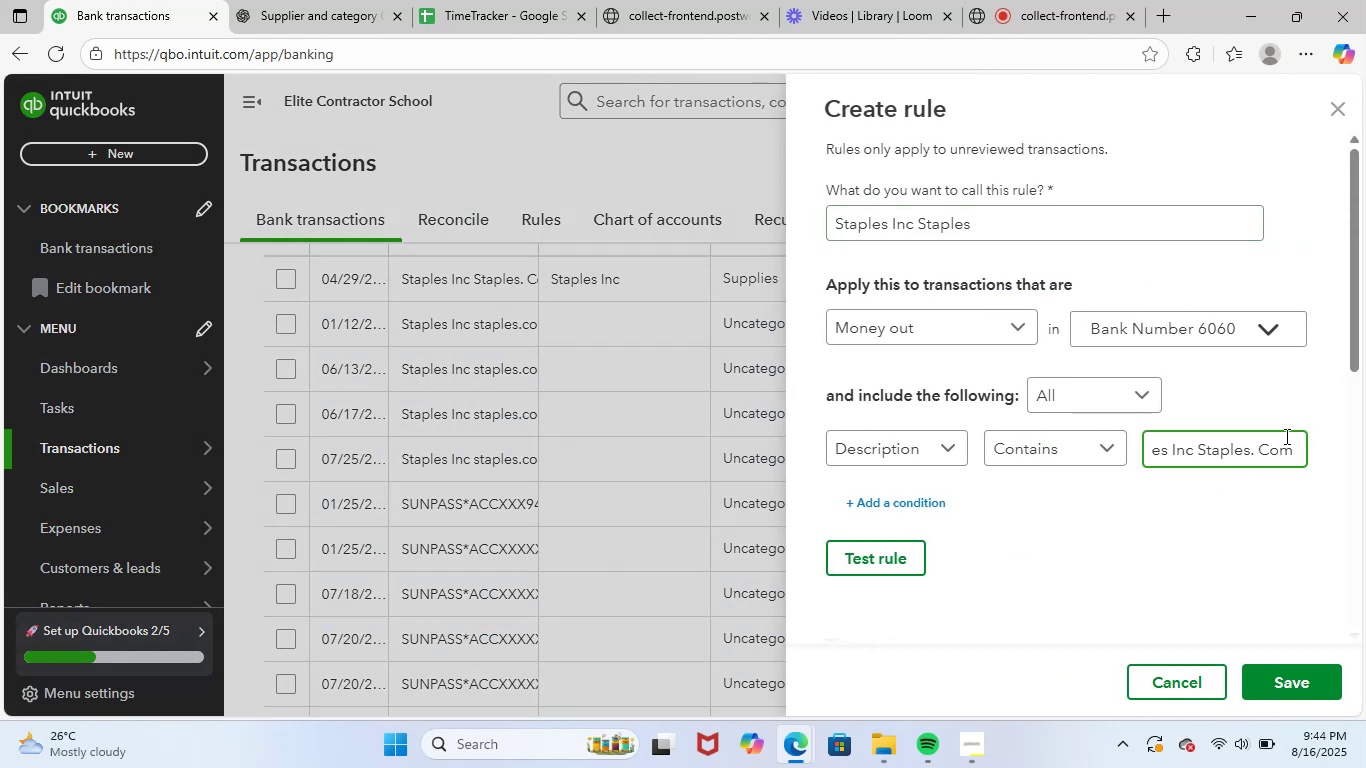 
hold_key(key=ShiftLeft, duration=1.18)
 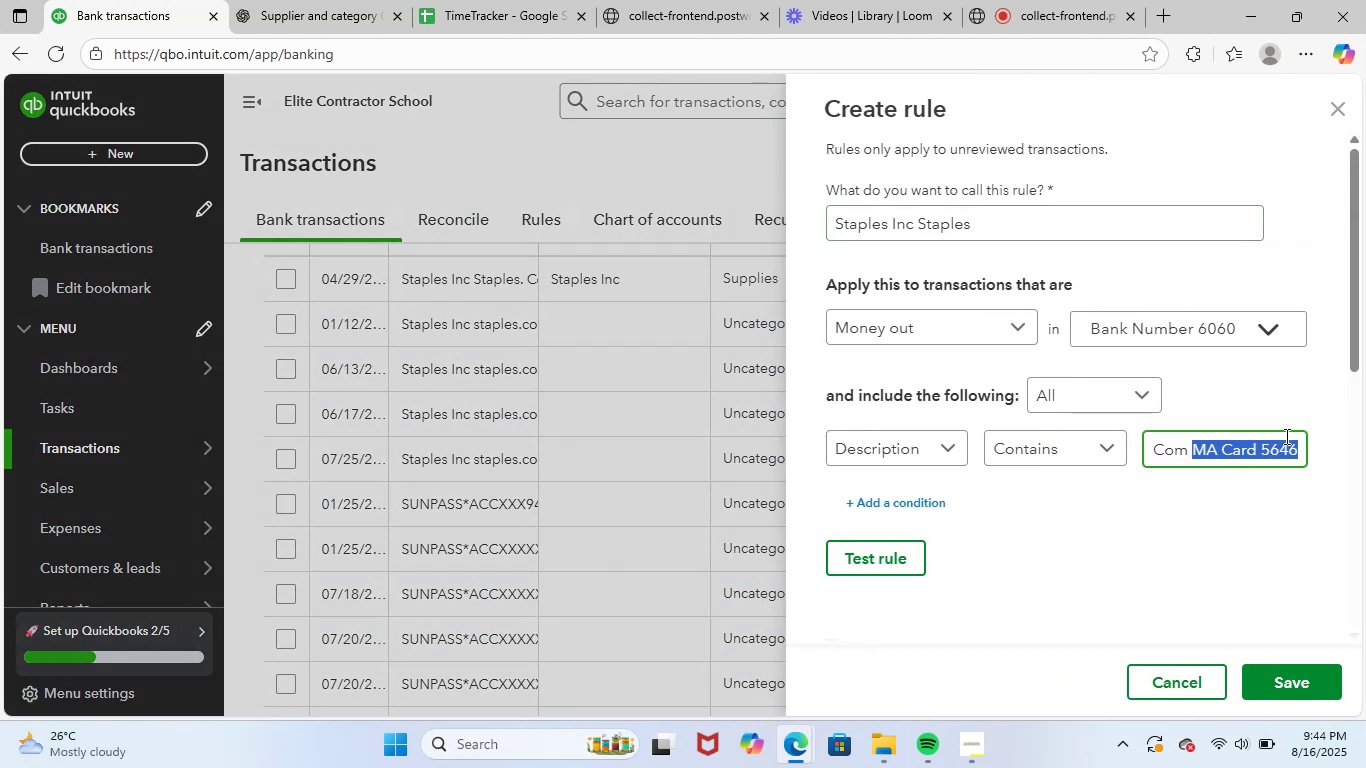 
hold_key(key=ArrowRight, duration=1.02)
 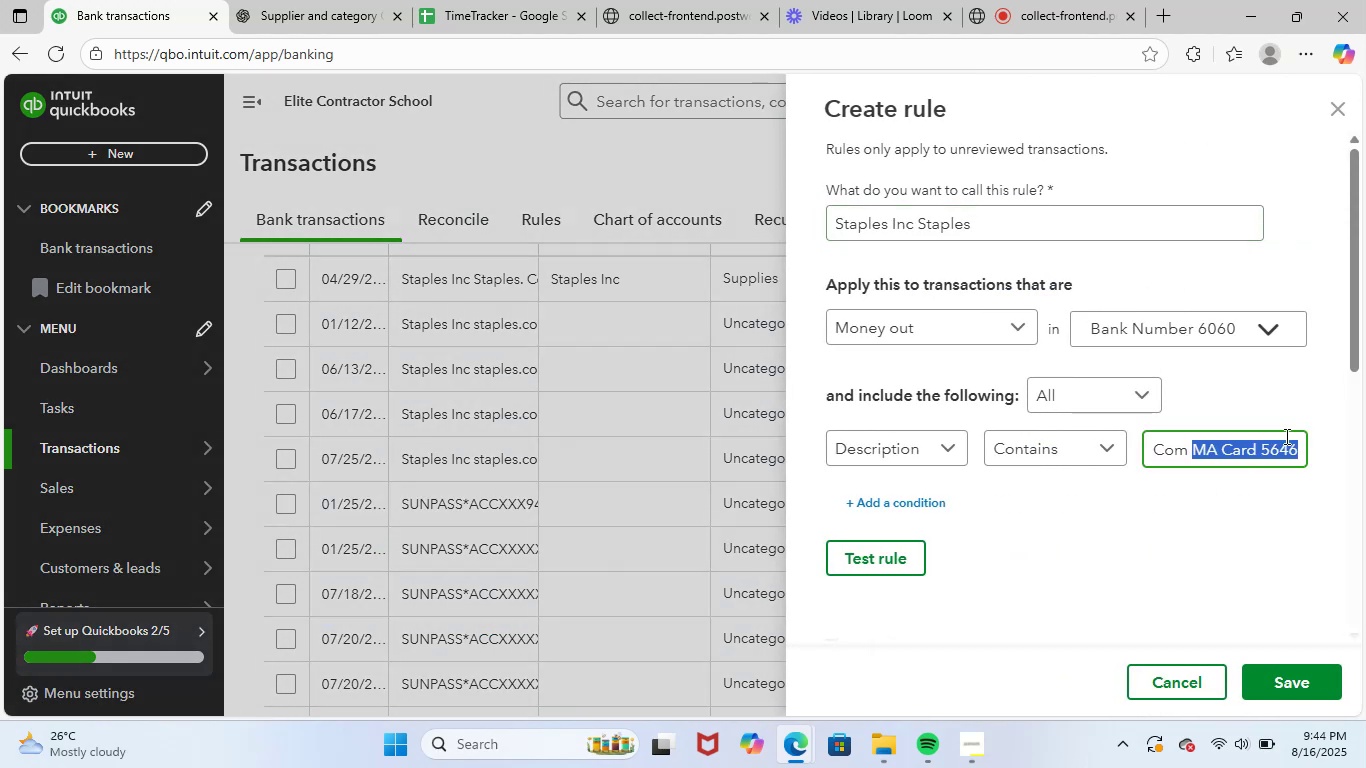 
key(Backspace)
 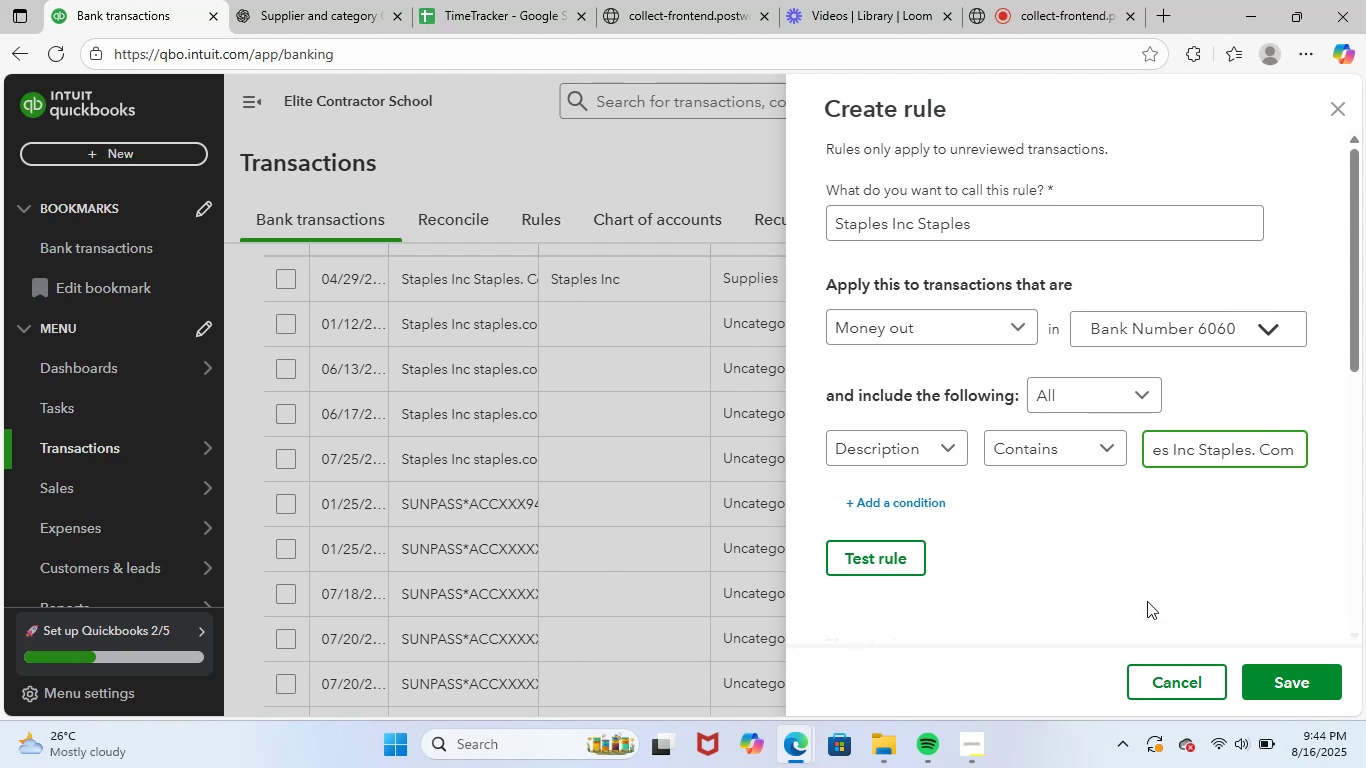 
left_click([1118, 584])
 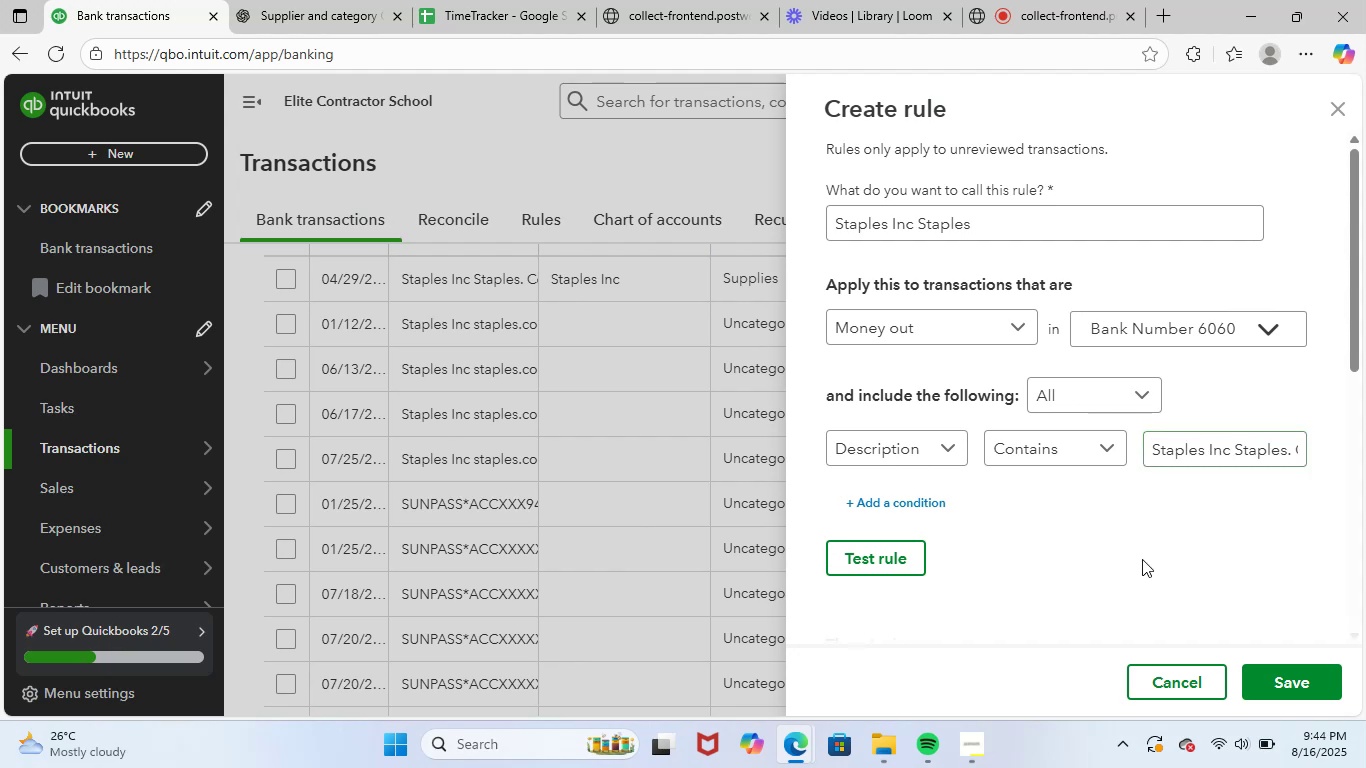 
scroll: coordinate [1245, 549], scroll_direction: down, amount: 5.0
 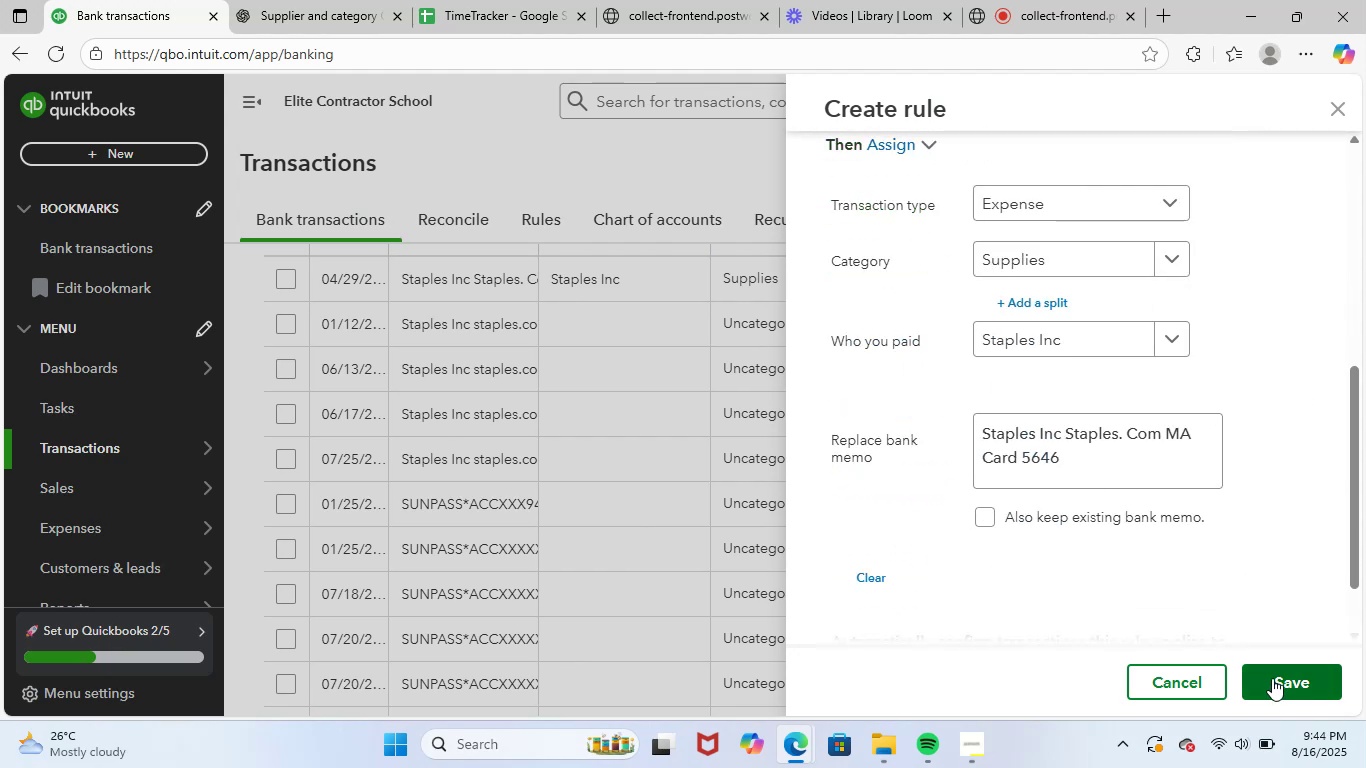 
left_click([1274, 678])
 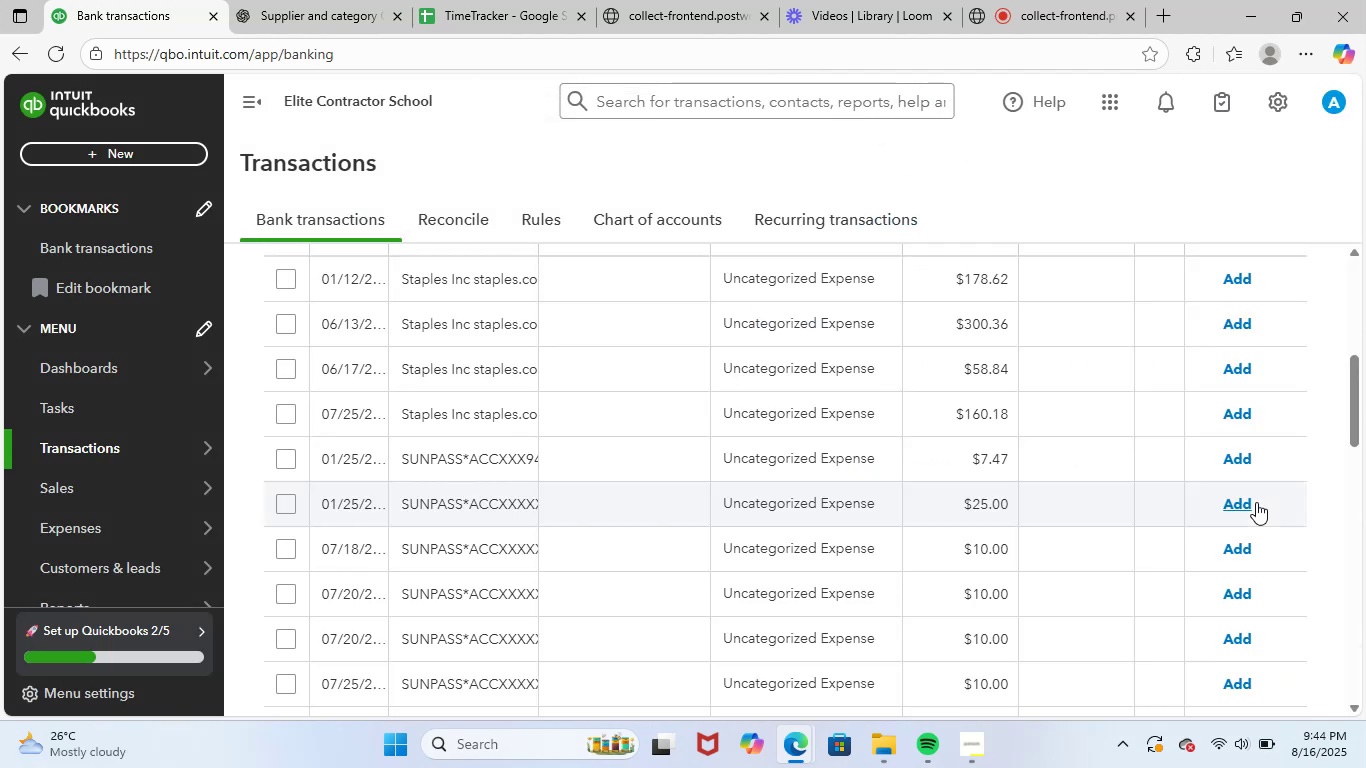 
wait(7.68)
 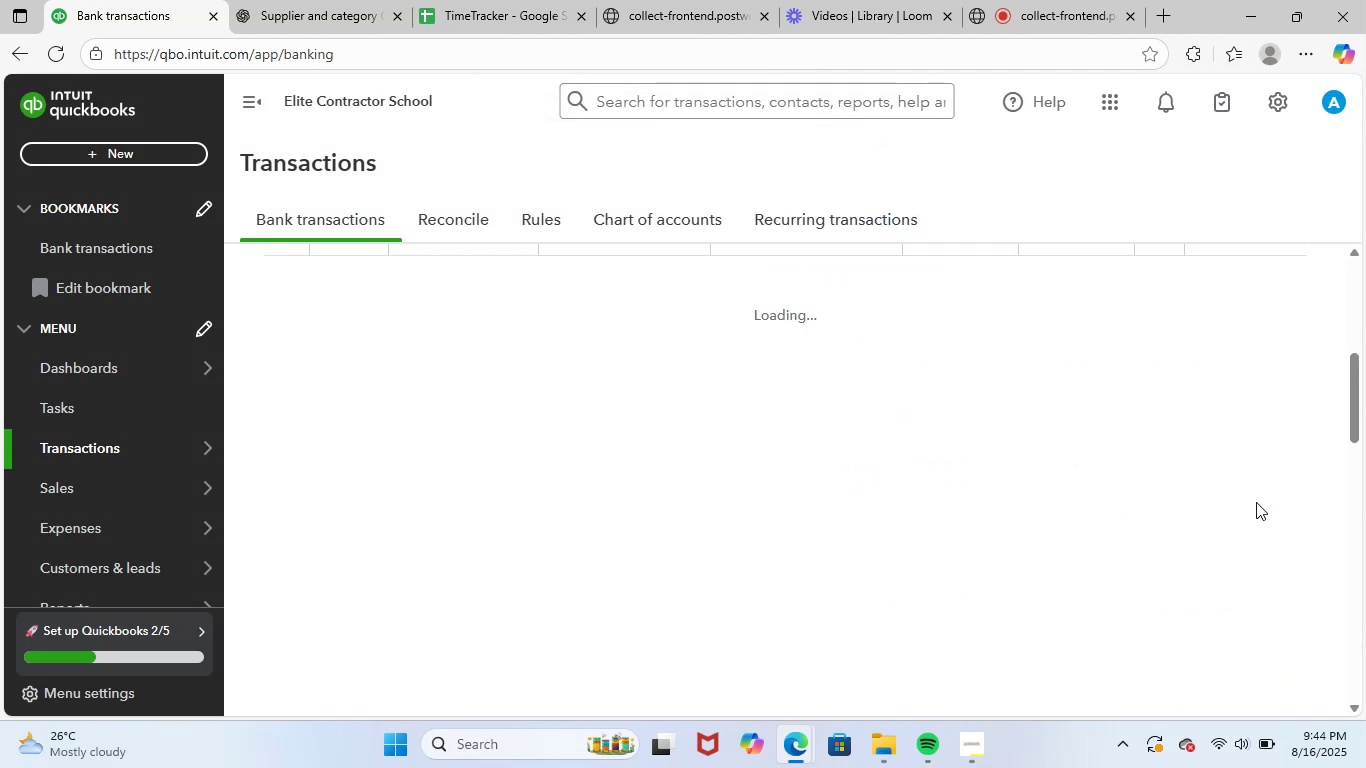 
scroll: coordinate [574, 379], scroll_direction: up, amount: 2.0
 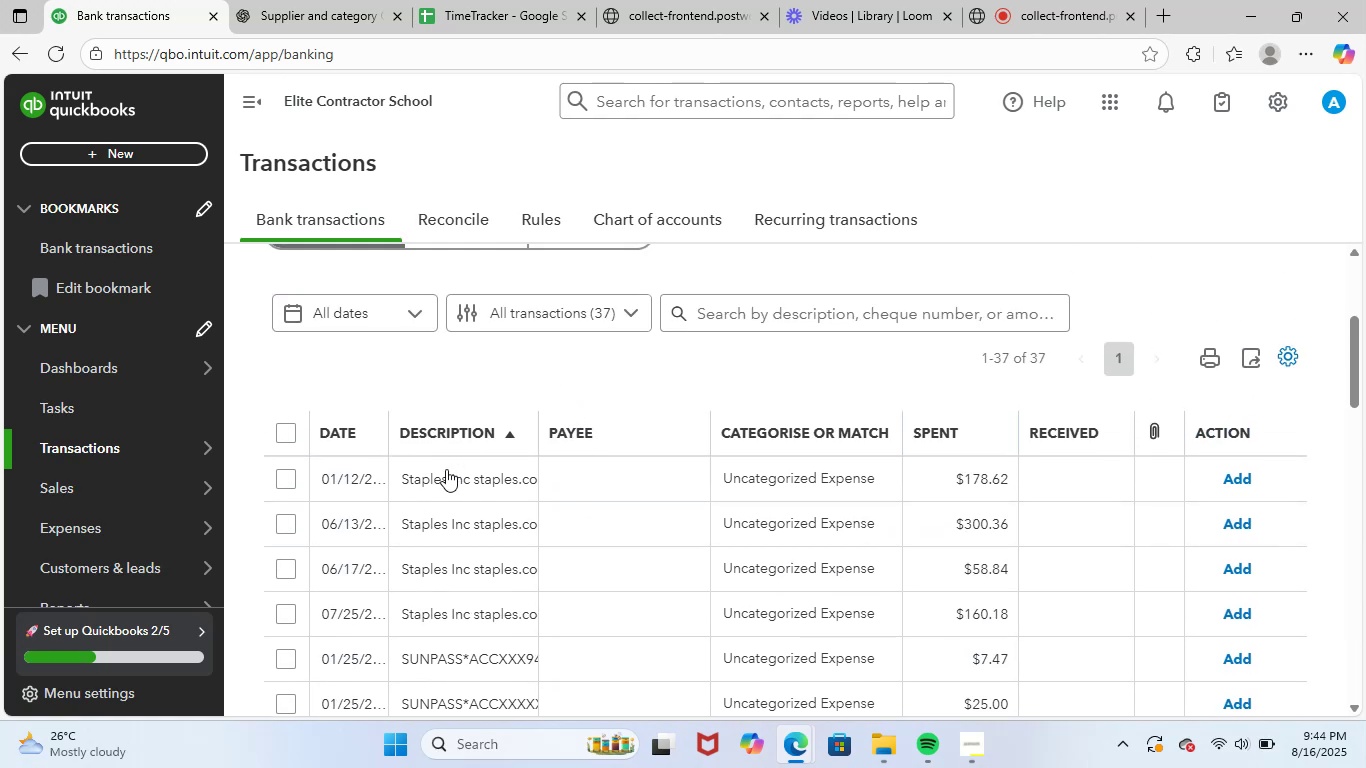 
left_click([447, 474])
 